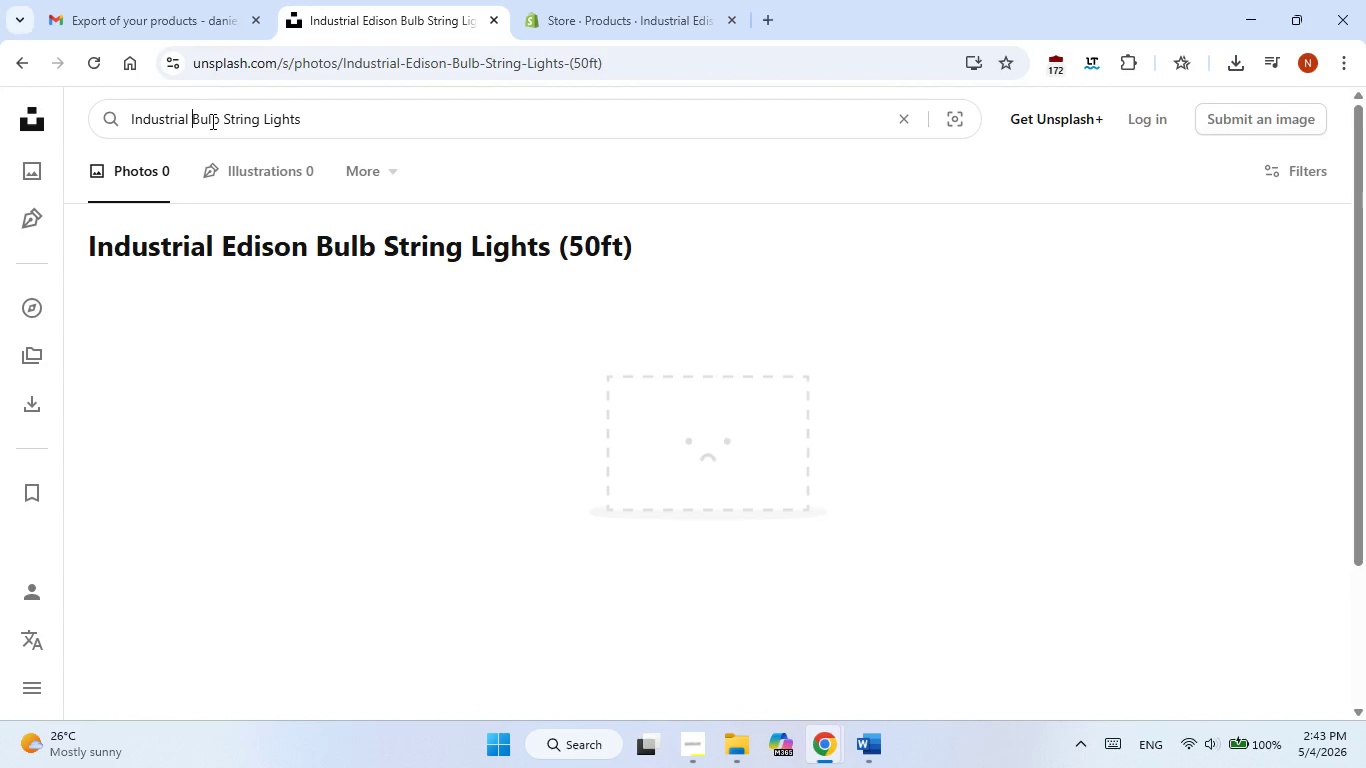 
key(Backspace)
 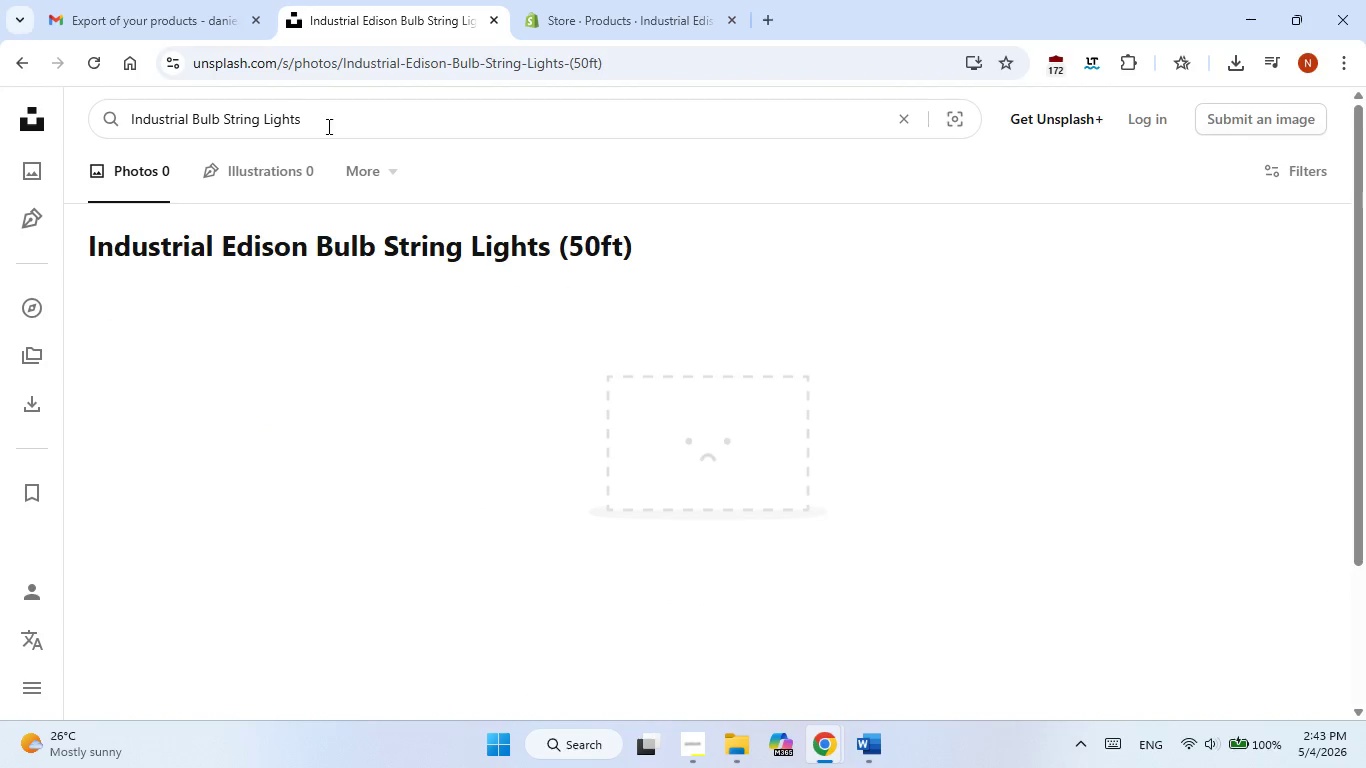 
left_click([327, 126])
 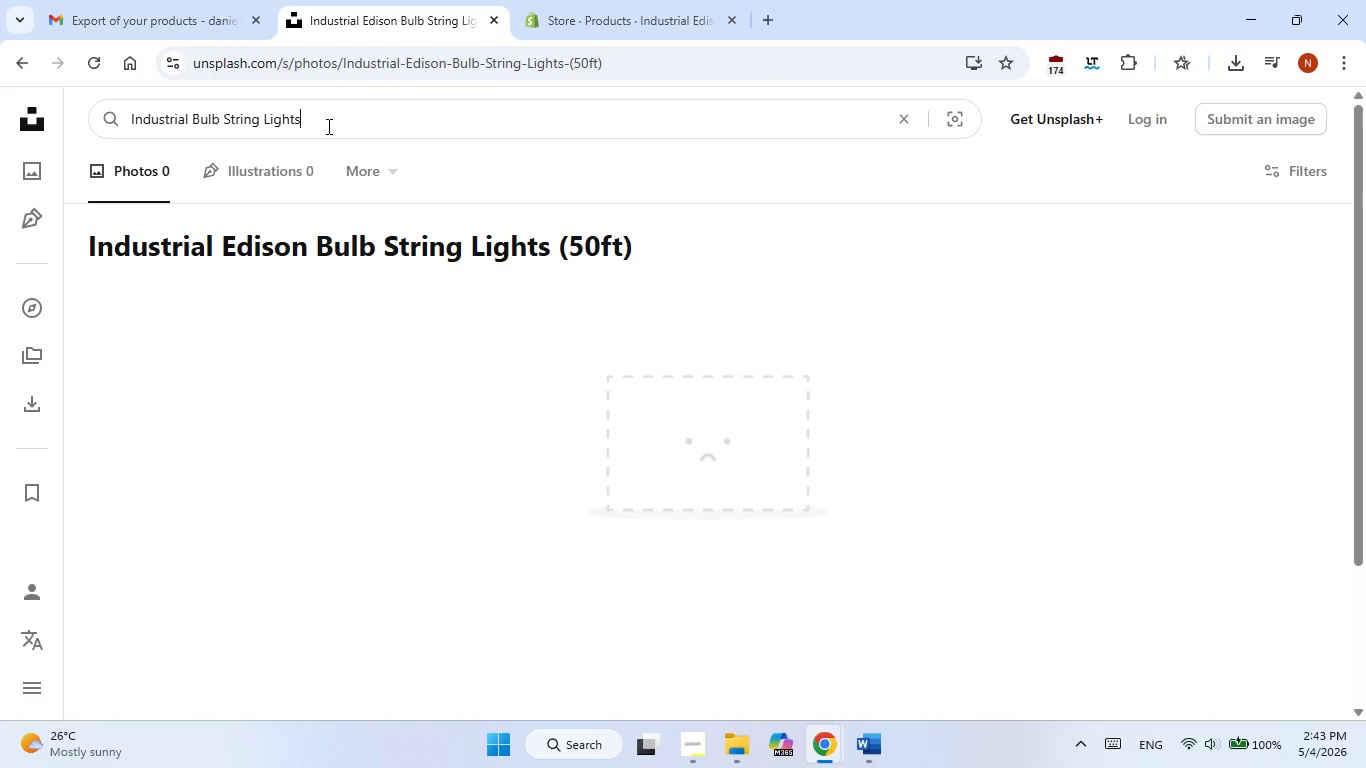 
key(Enter)
 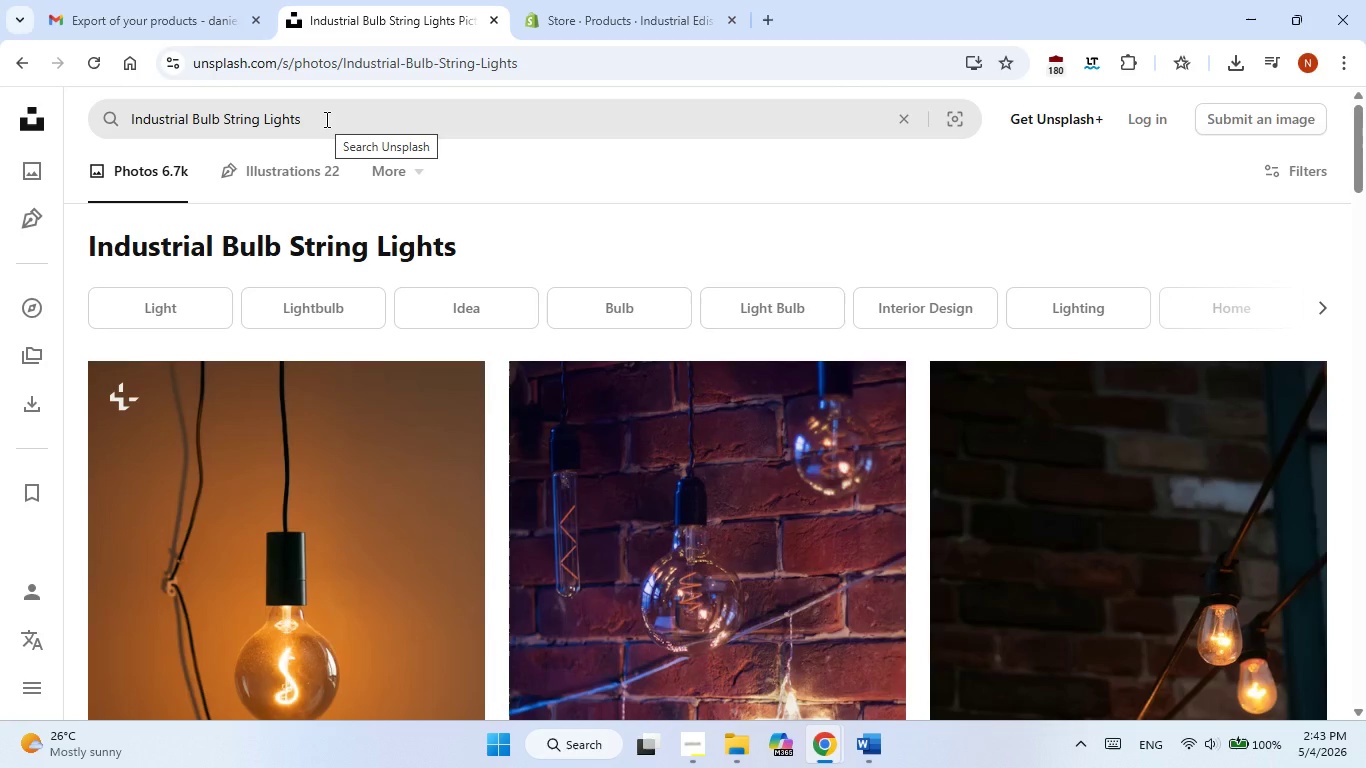 
key(VolumeDown)
 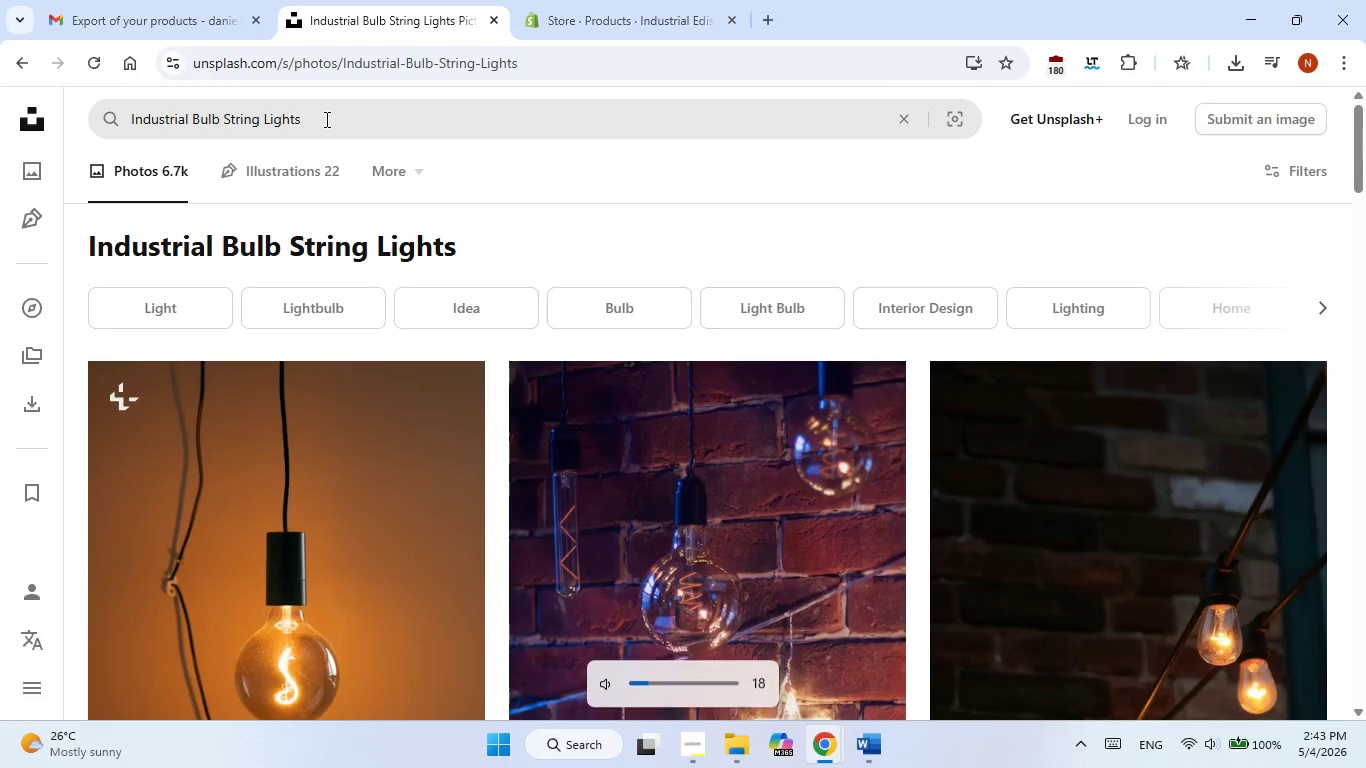 
key(VolumeDown)
 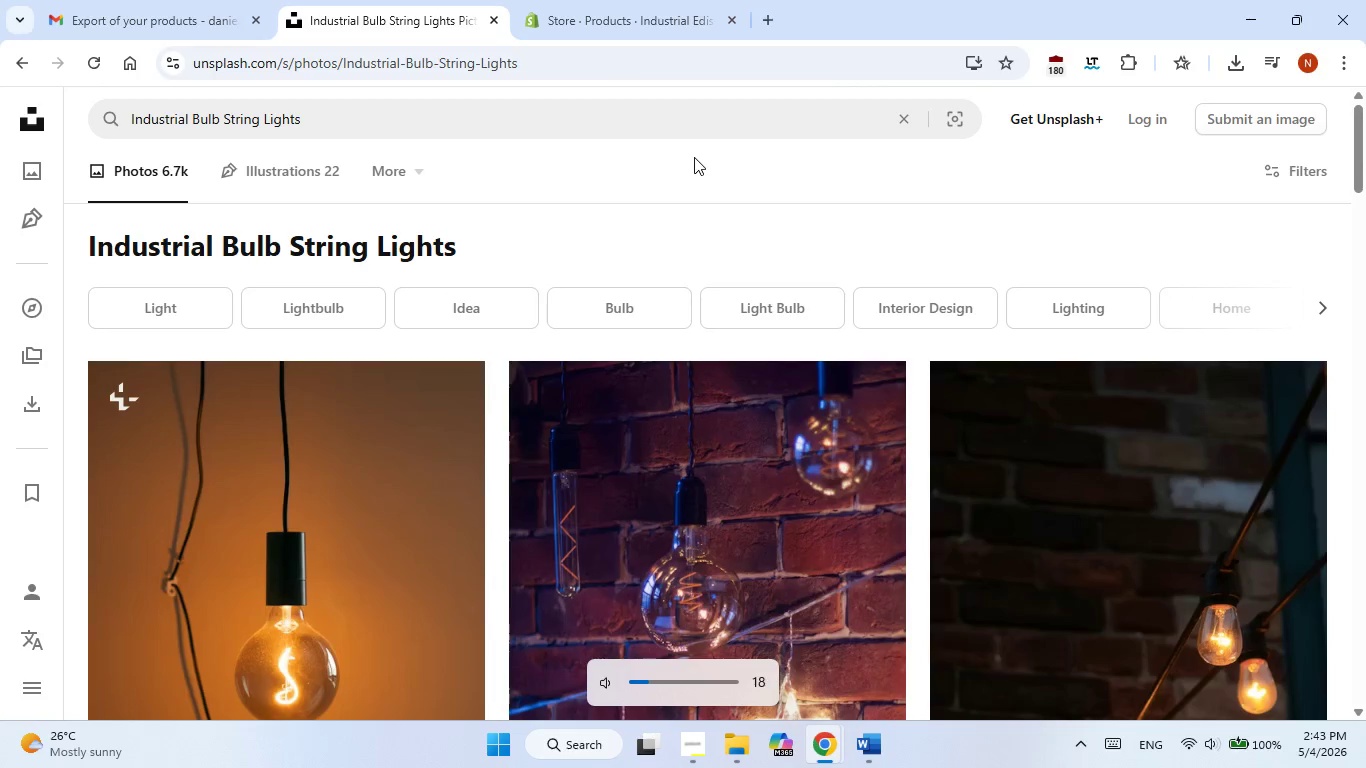 
scroll: coordinate [1100, 382], scroll_direction: down, amount: 6.0
 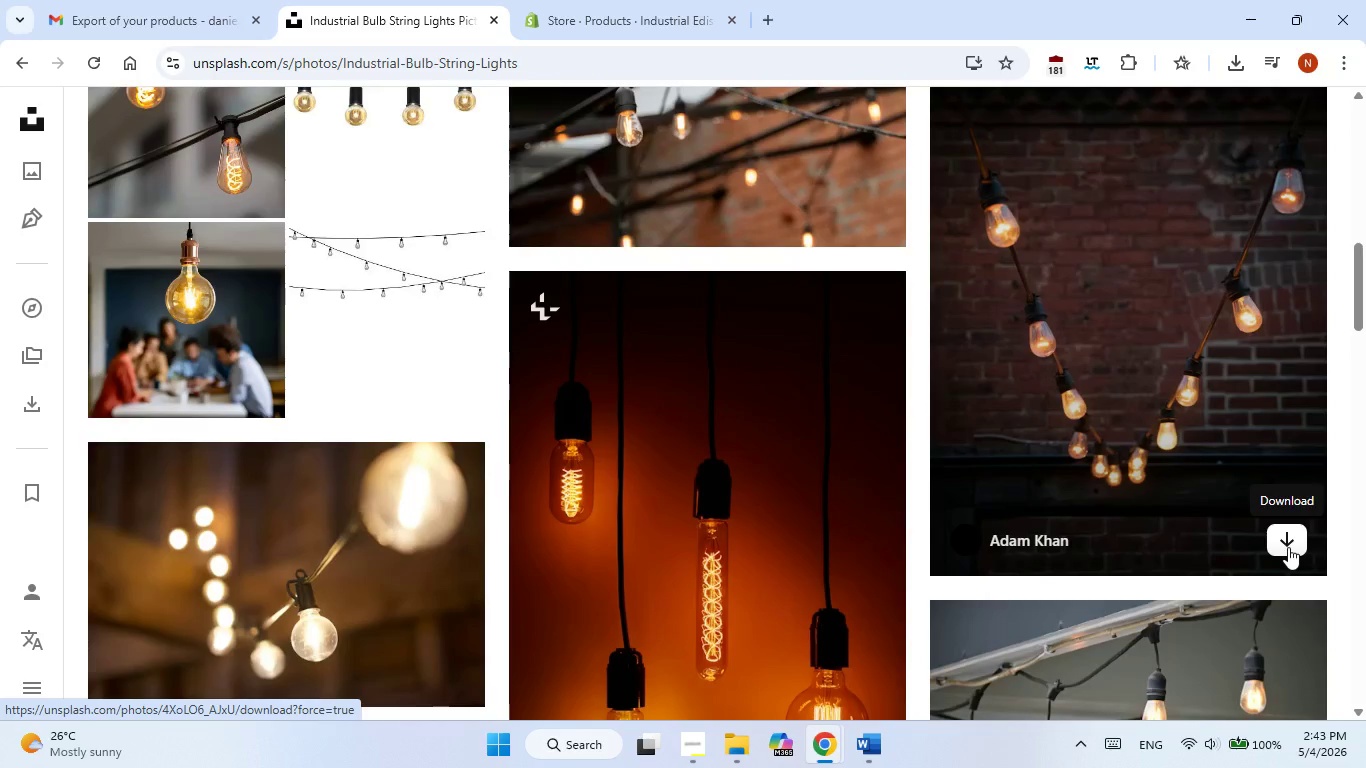 
left_click([1288, 547])
 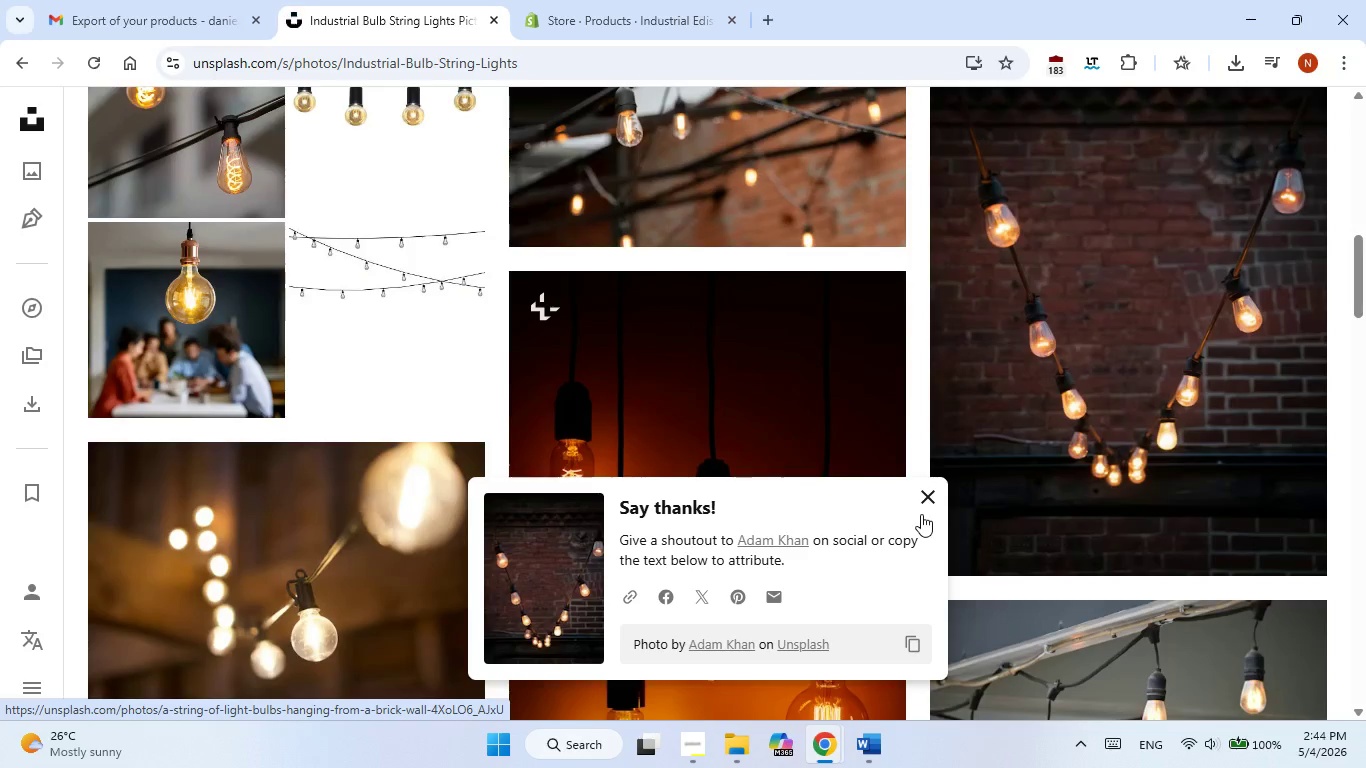 
left_click([925, 500])
 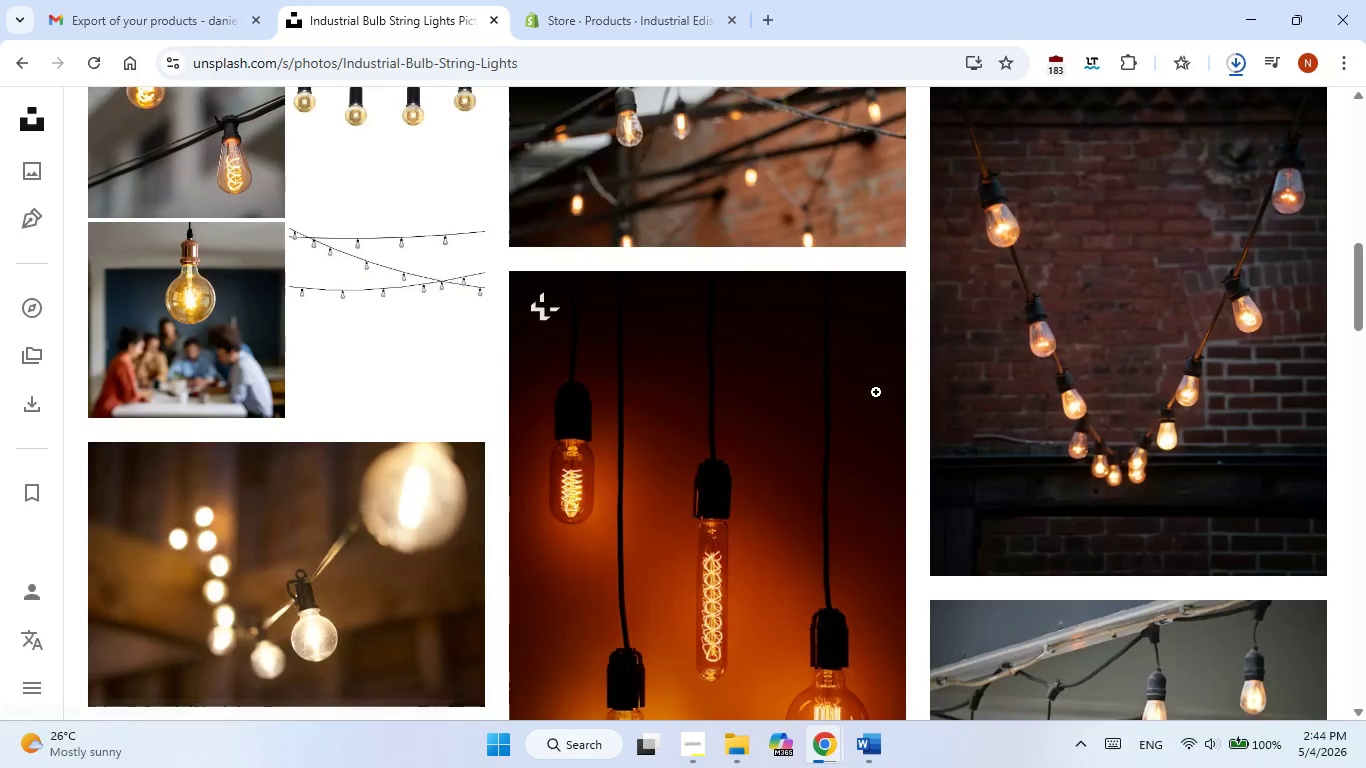 
scroll: coordinate [859, 360], scroll_direction: up, amount: 5.0
 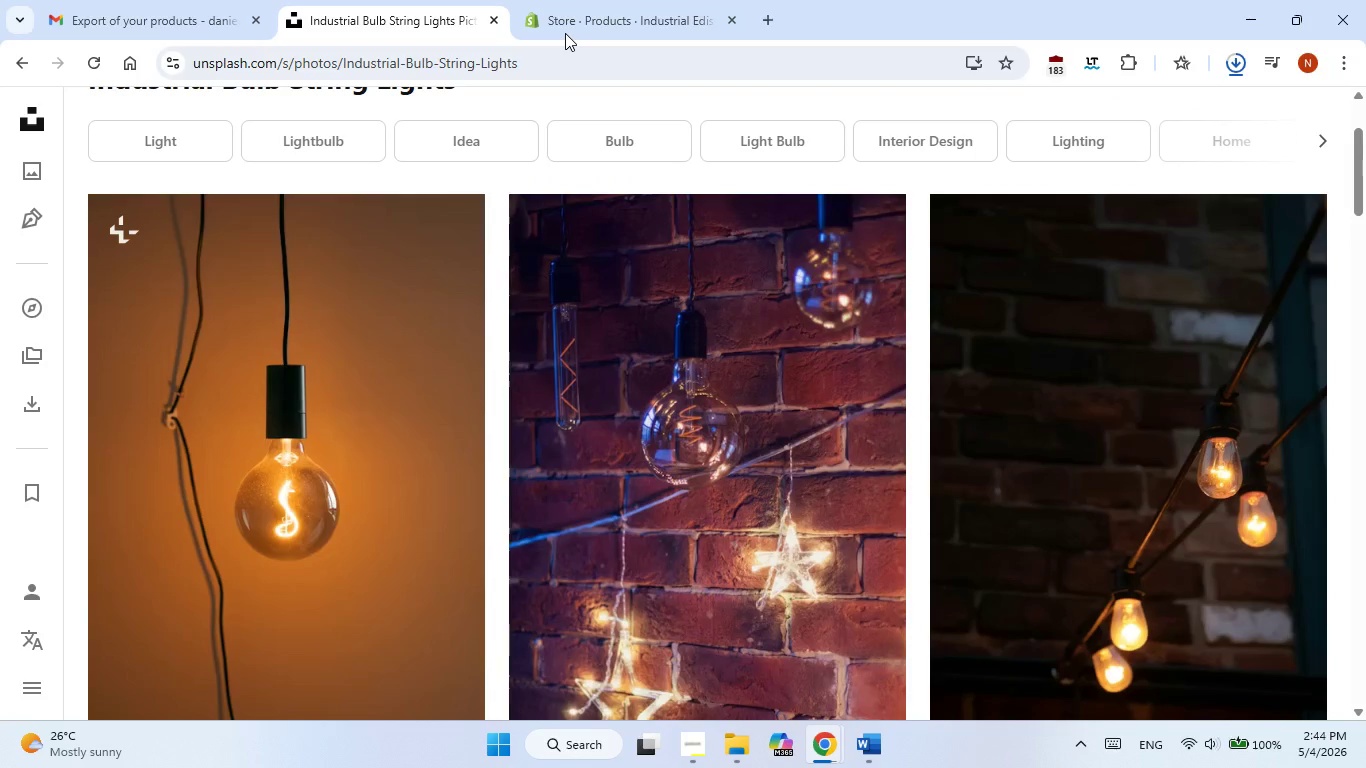 
left_click([565, 33])
 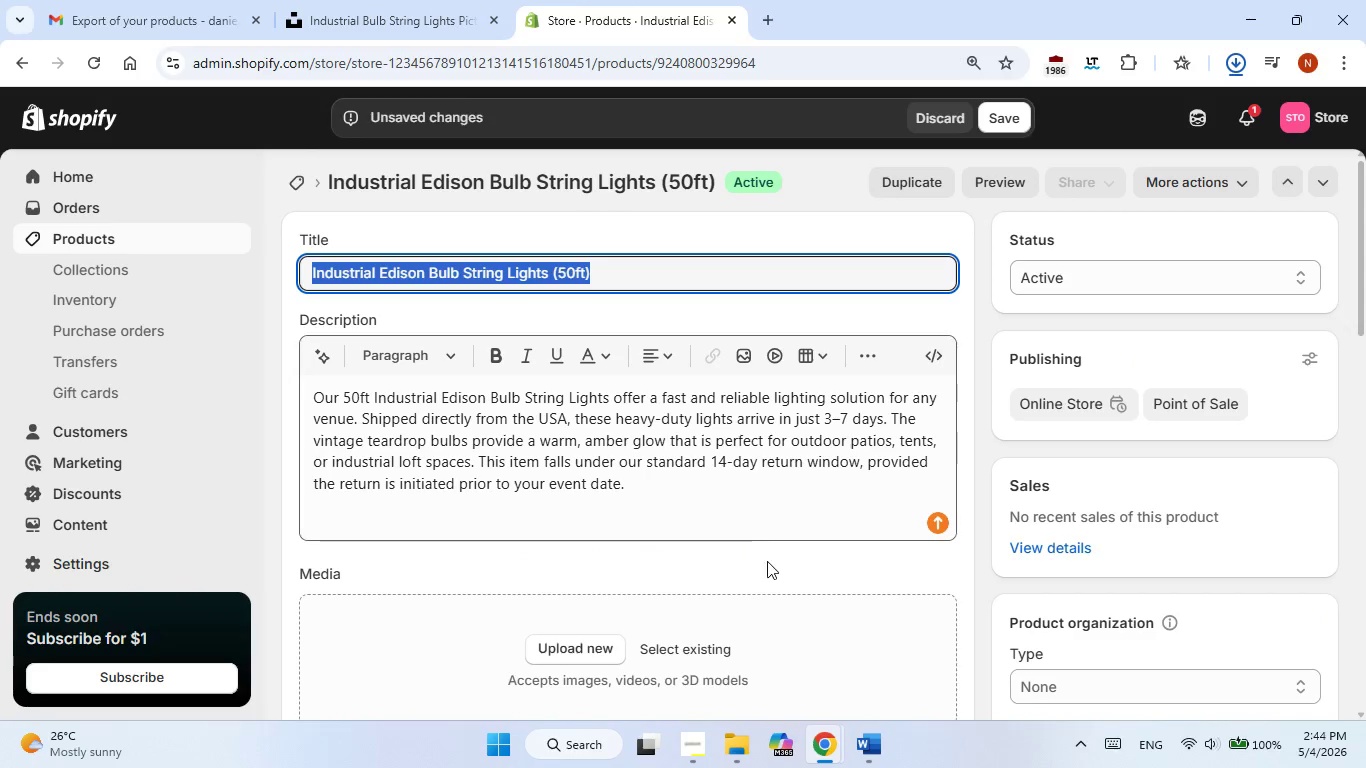 
left_click([768, 563])
 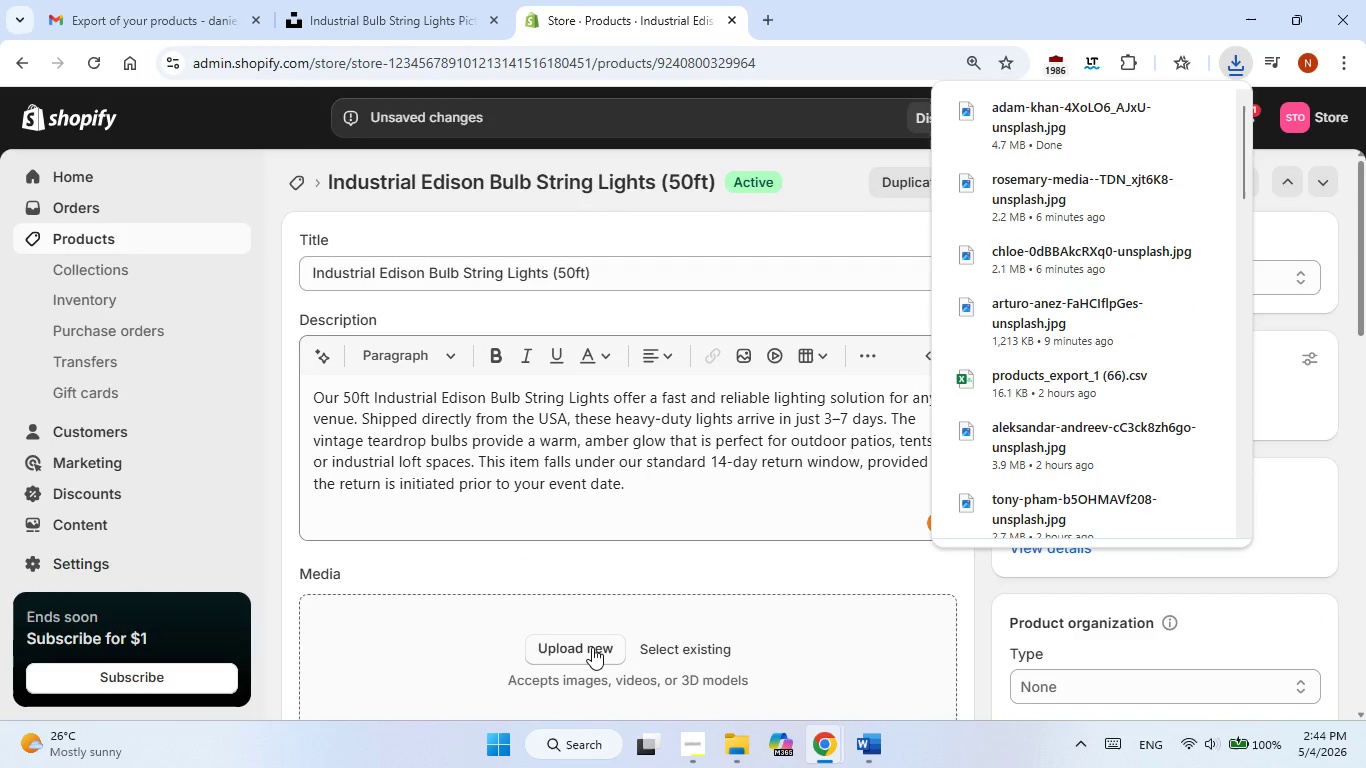 
left_click([592, 647])
 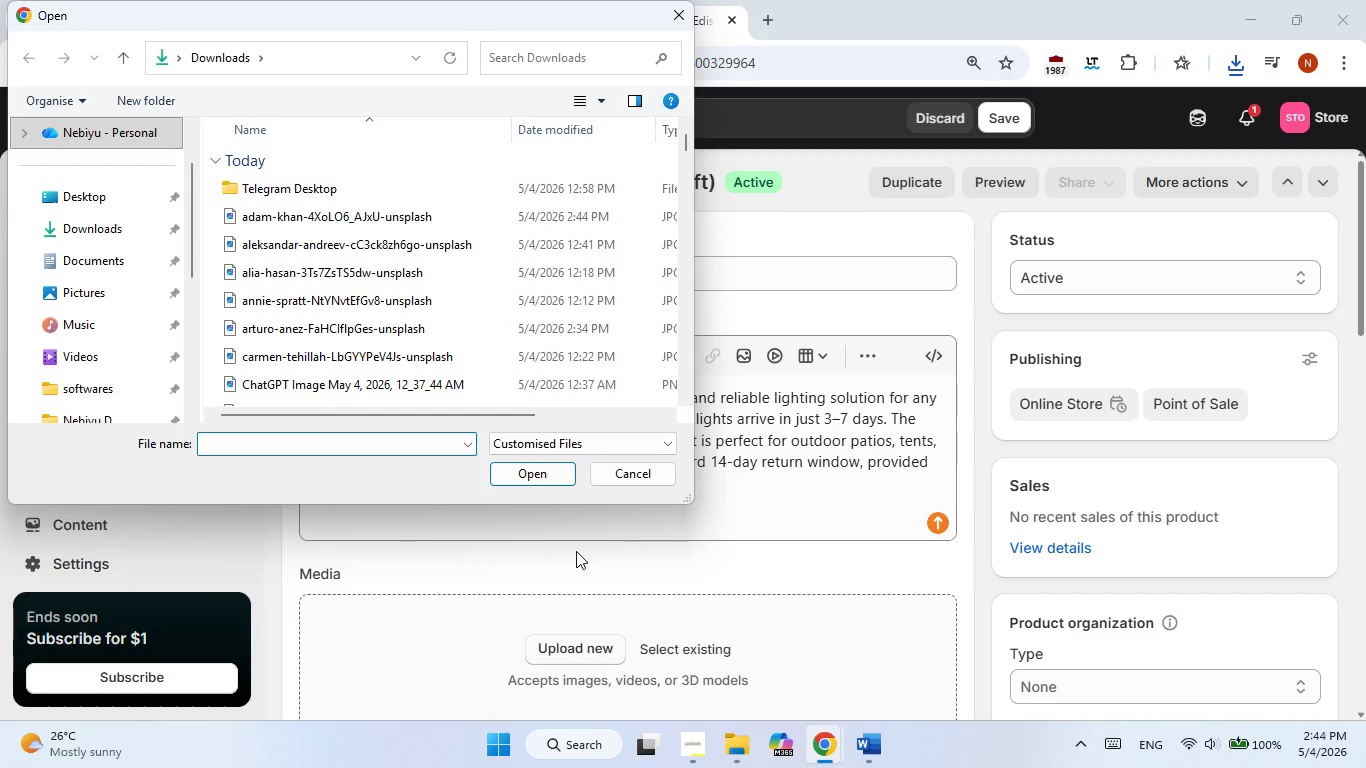 
key(MediaTrackNext)
 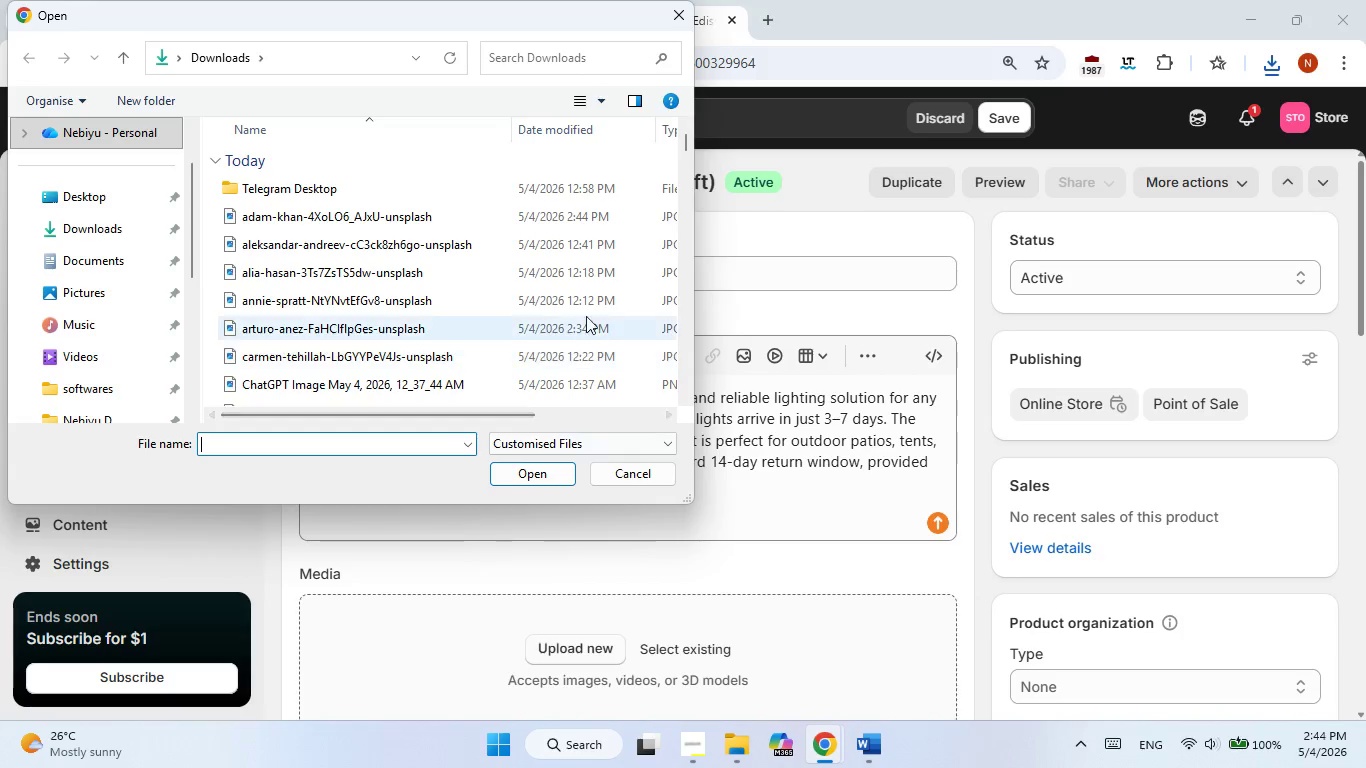 
wait(5.34)
 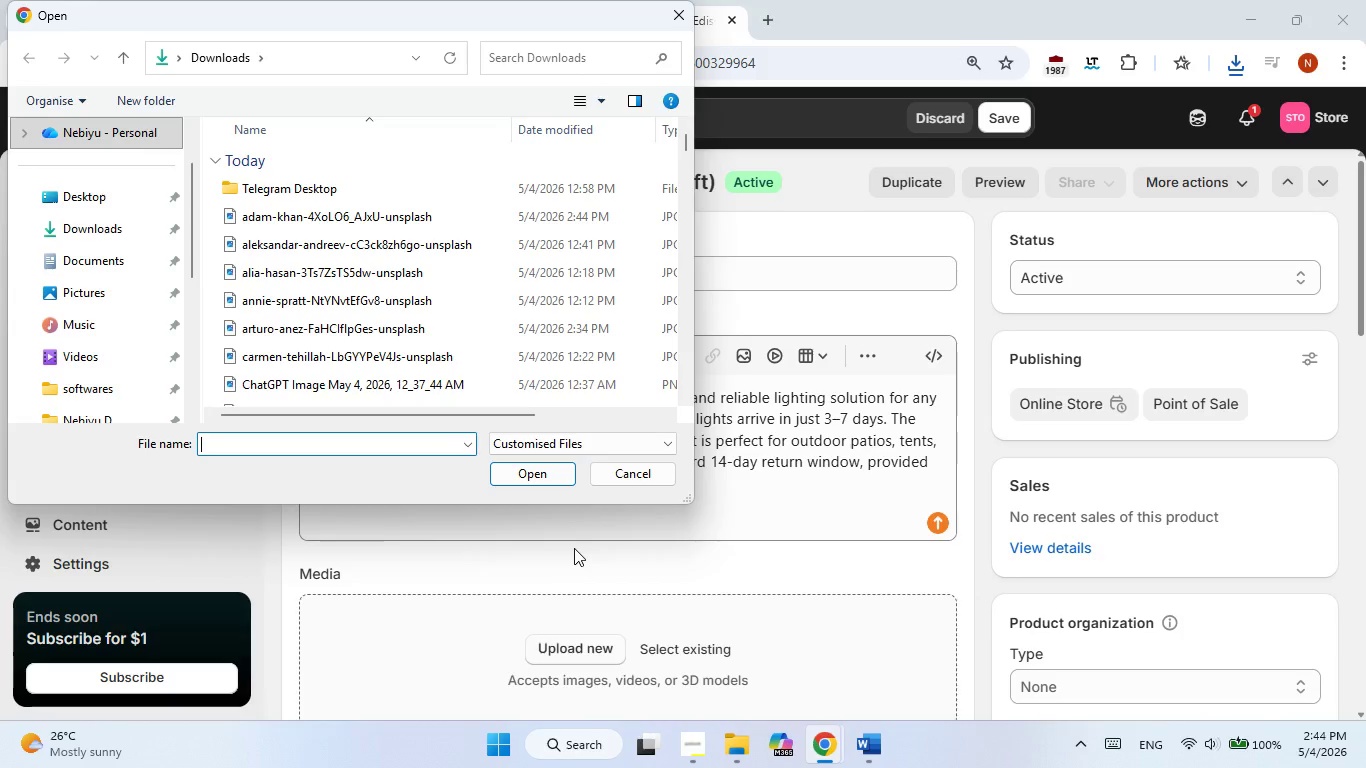 
double_click([597, 218])
 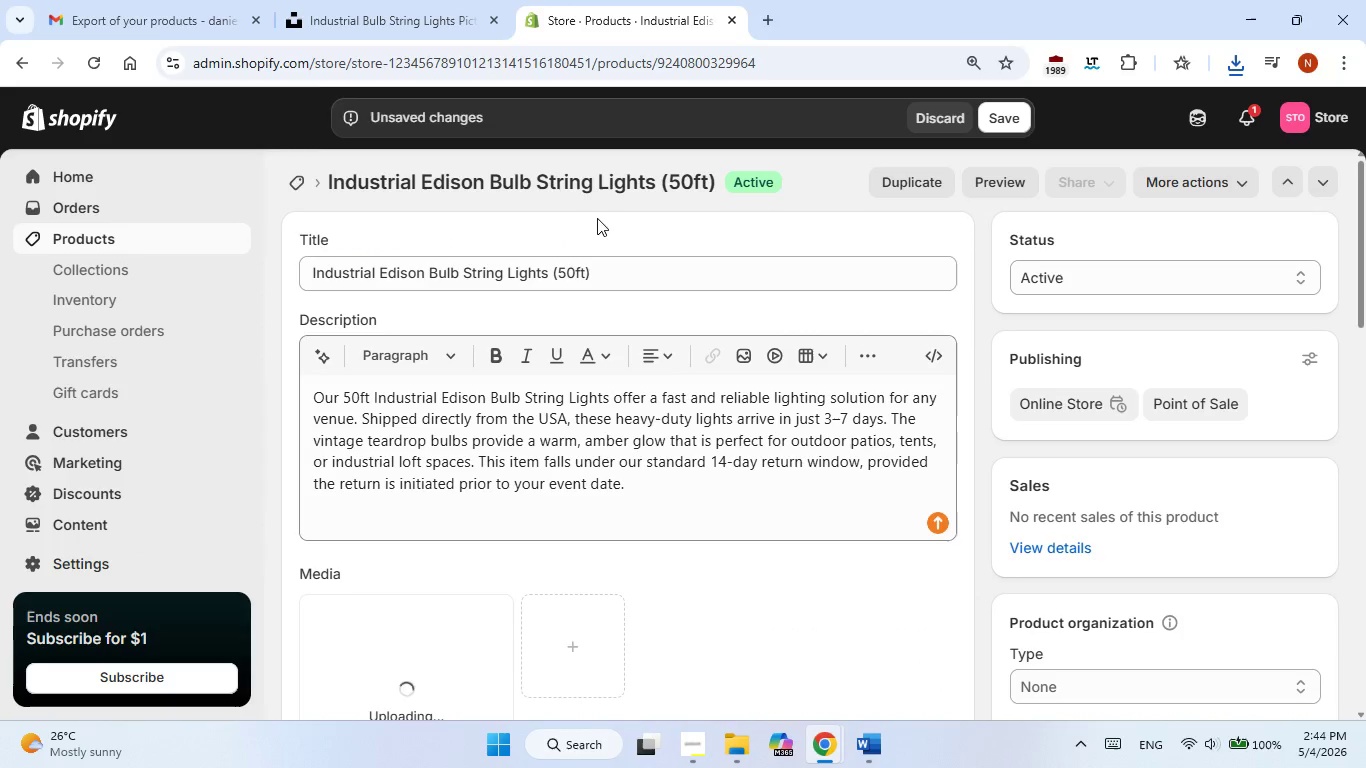 
key(VolumeUp)
 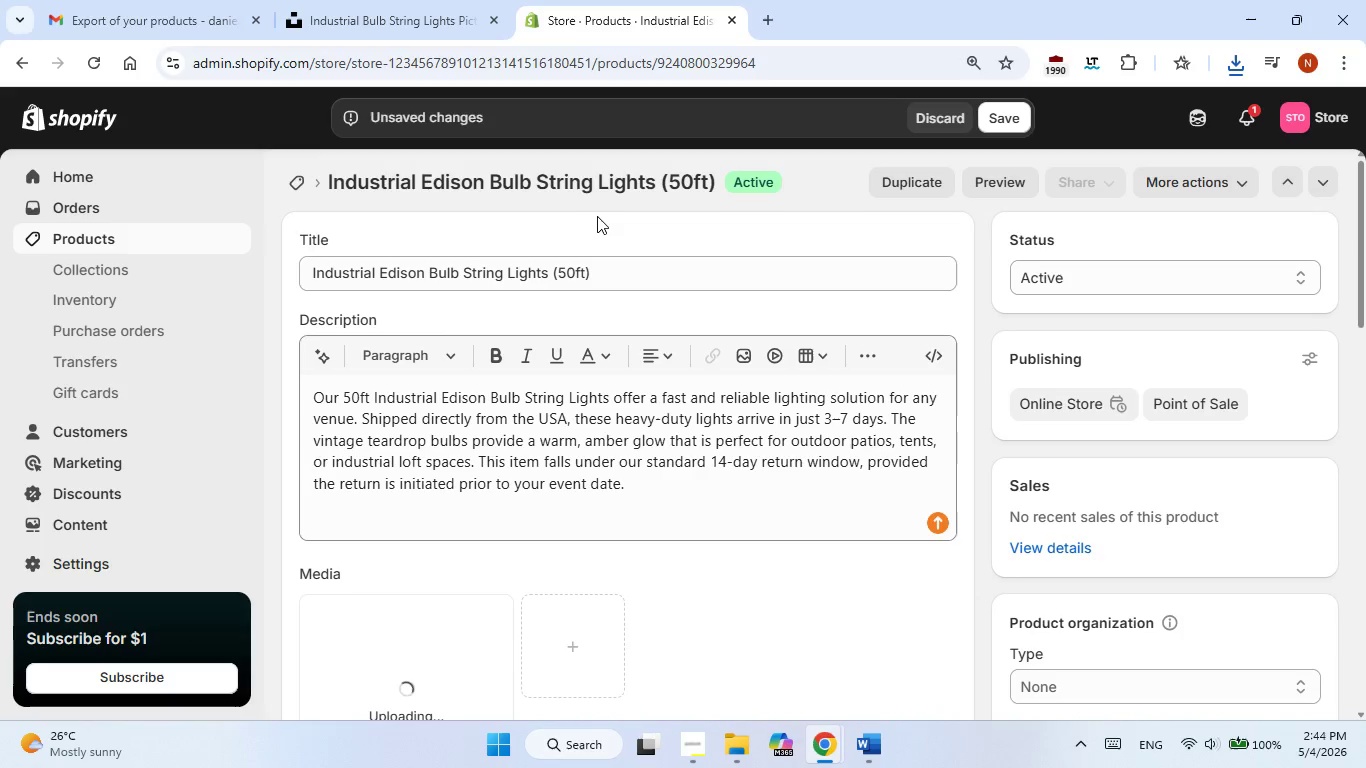 
scroll: coordinate [531, 474], scroll_direction: down, amount: 1.0
 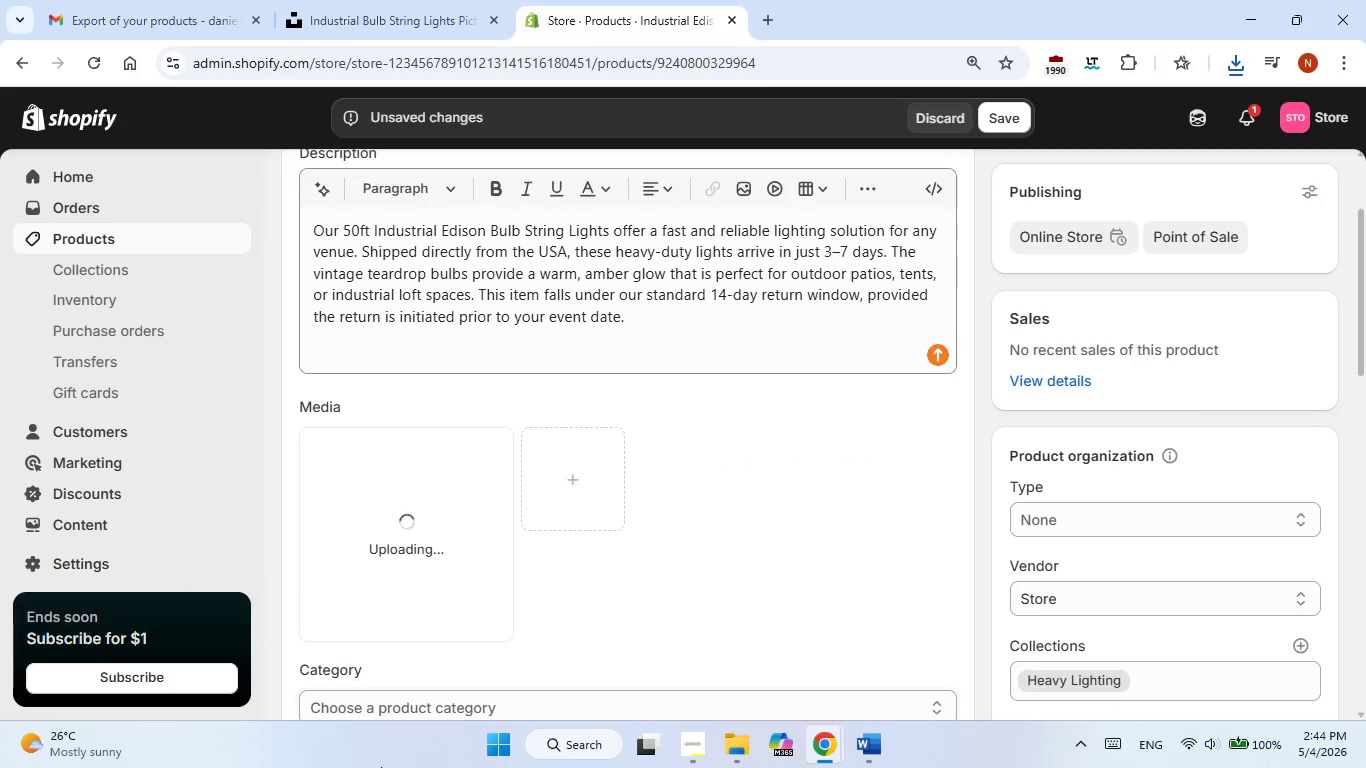 
mouse_move([156, 742])
 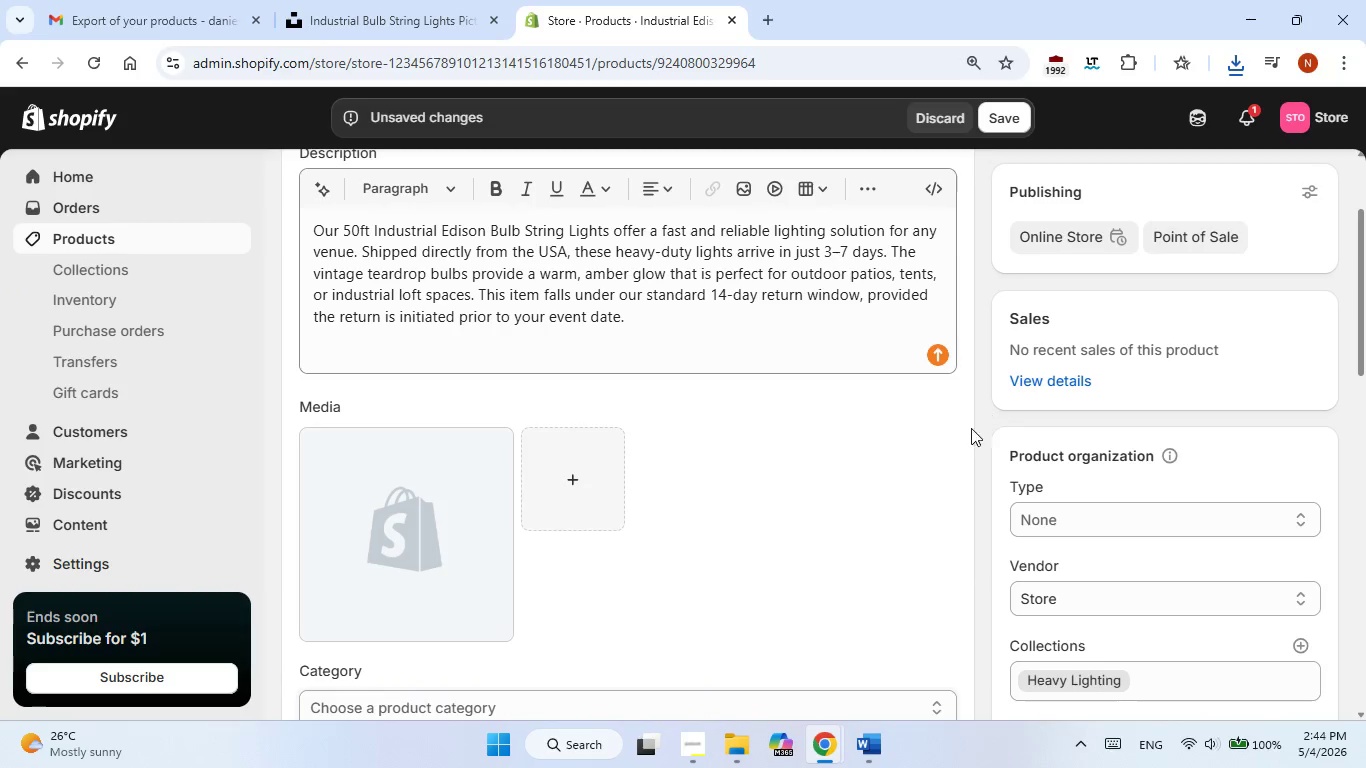 
left_click([739, 531])
 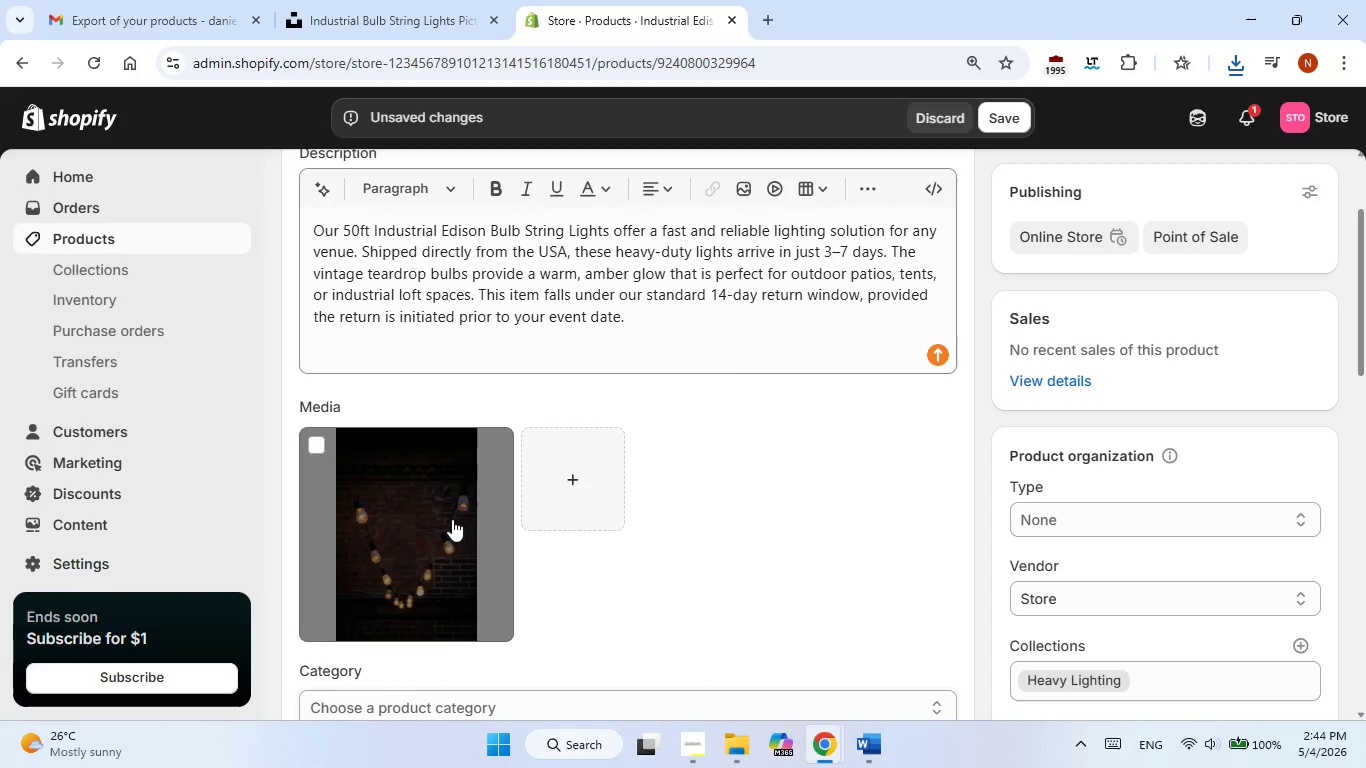 
left_click([452, 519])
 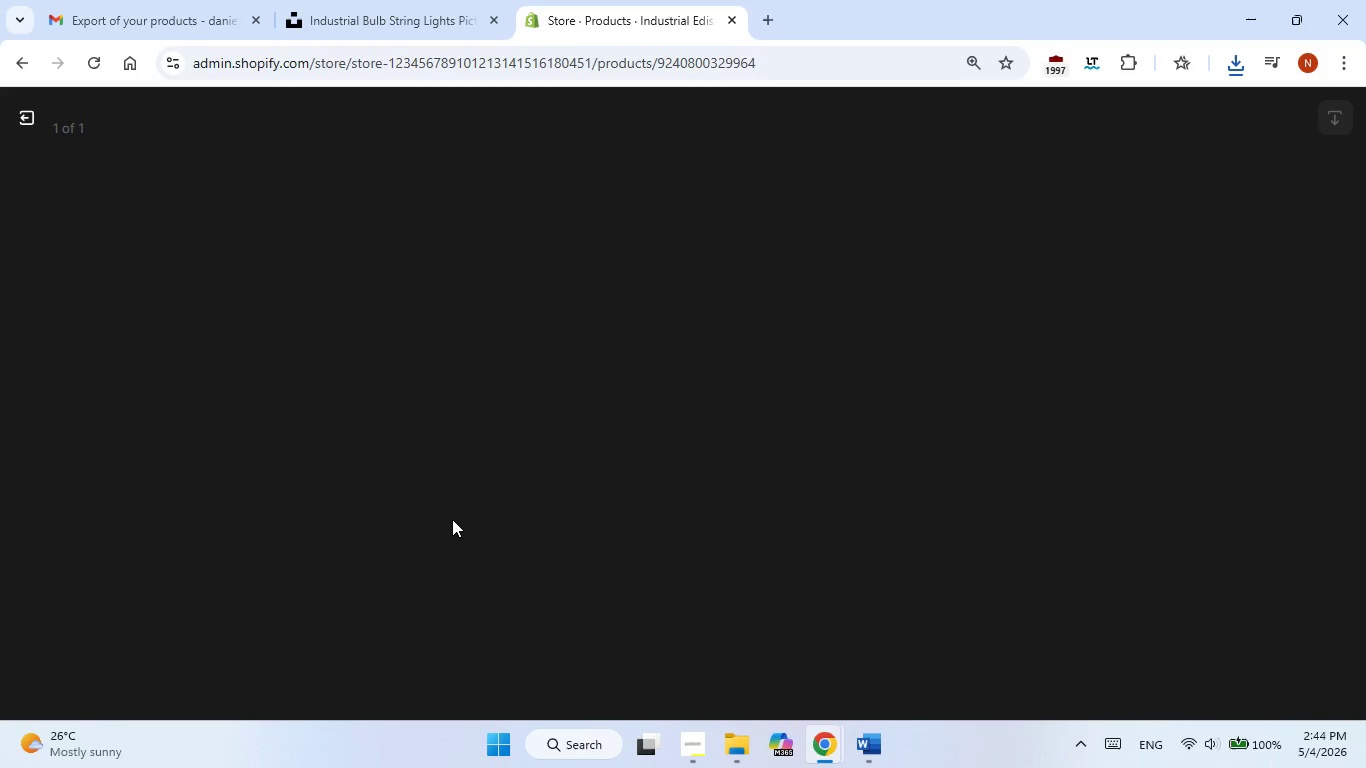 
wait(9.41)
 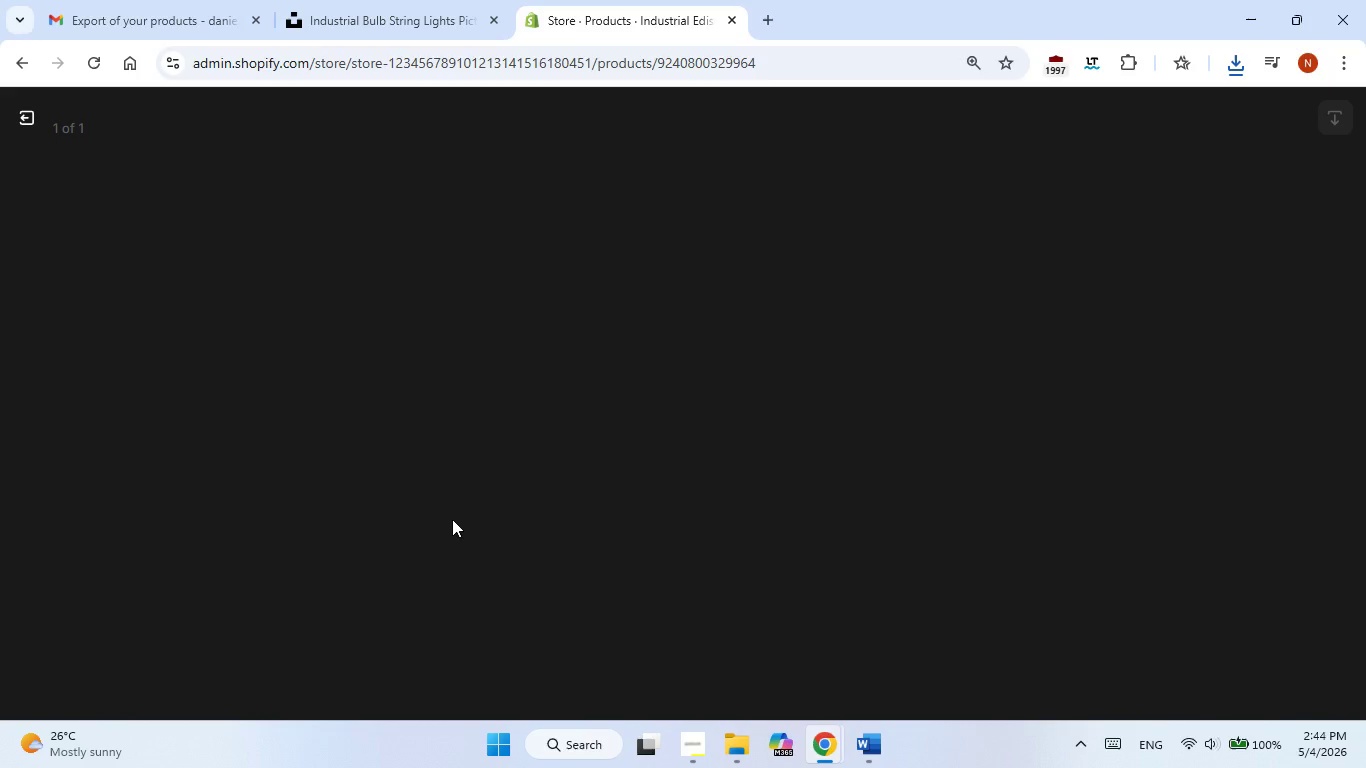 
left_click([1058, 364])
 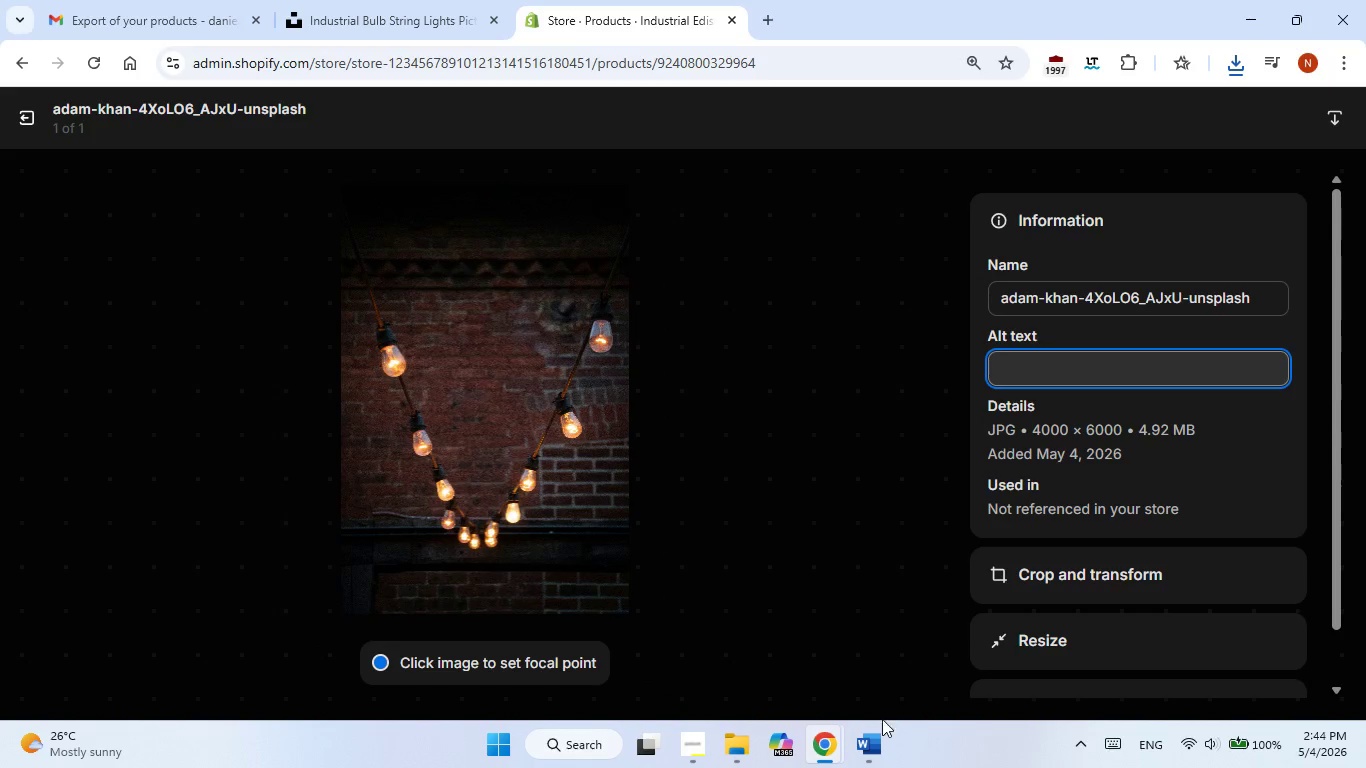 
left_click([878, 725])
 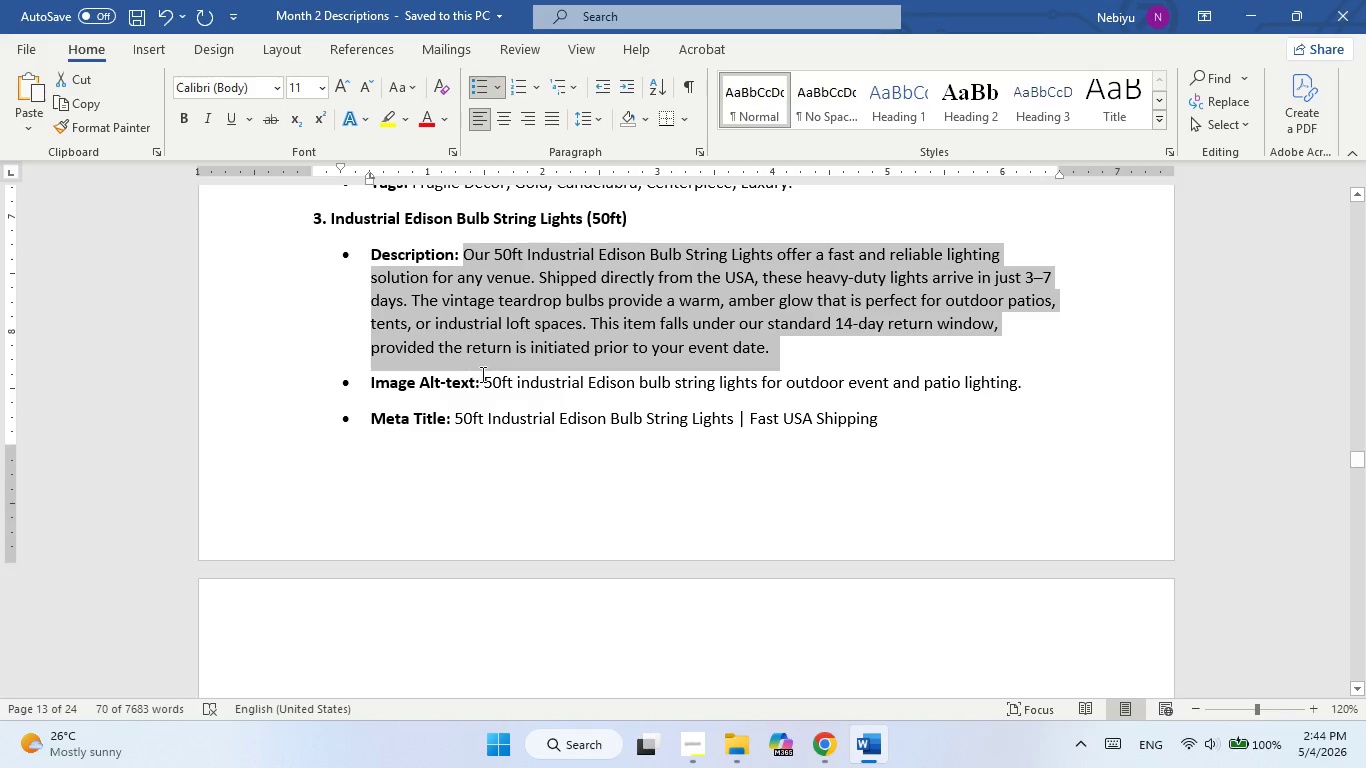 
left_click_drag(start_coordinate=[502, 377], to_coordinate=[1060, 391])
 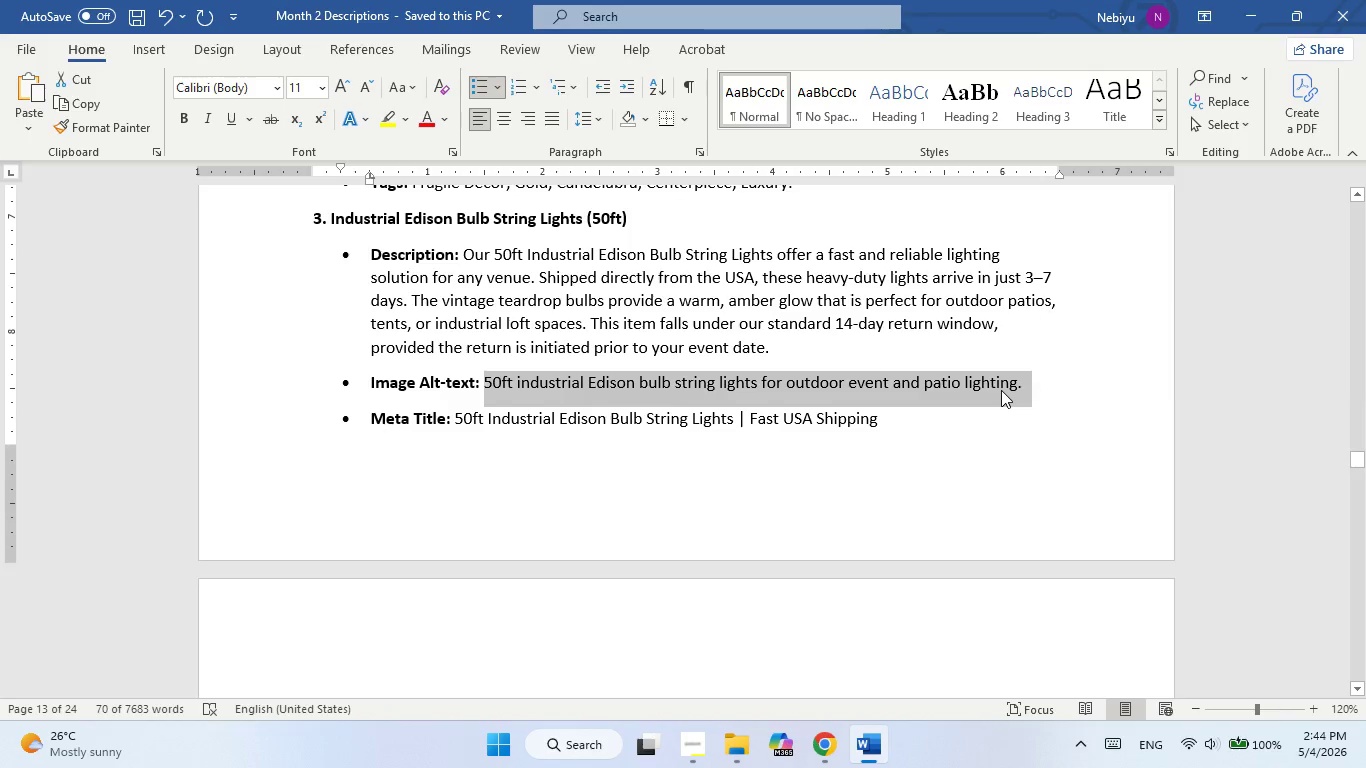 
right_click([1001, 390])
 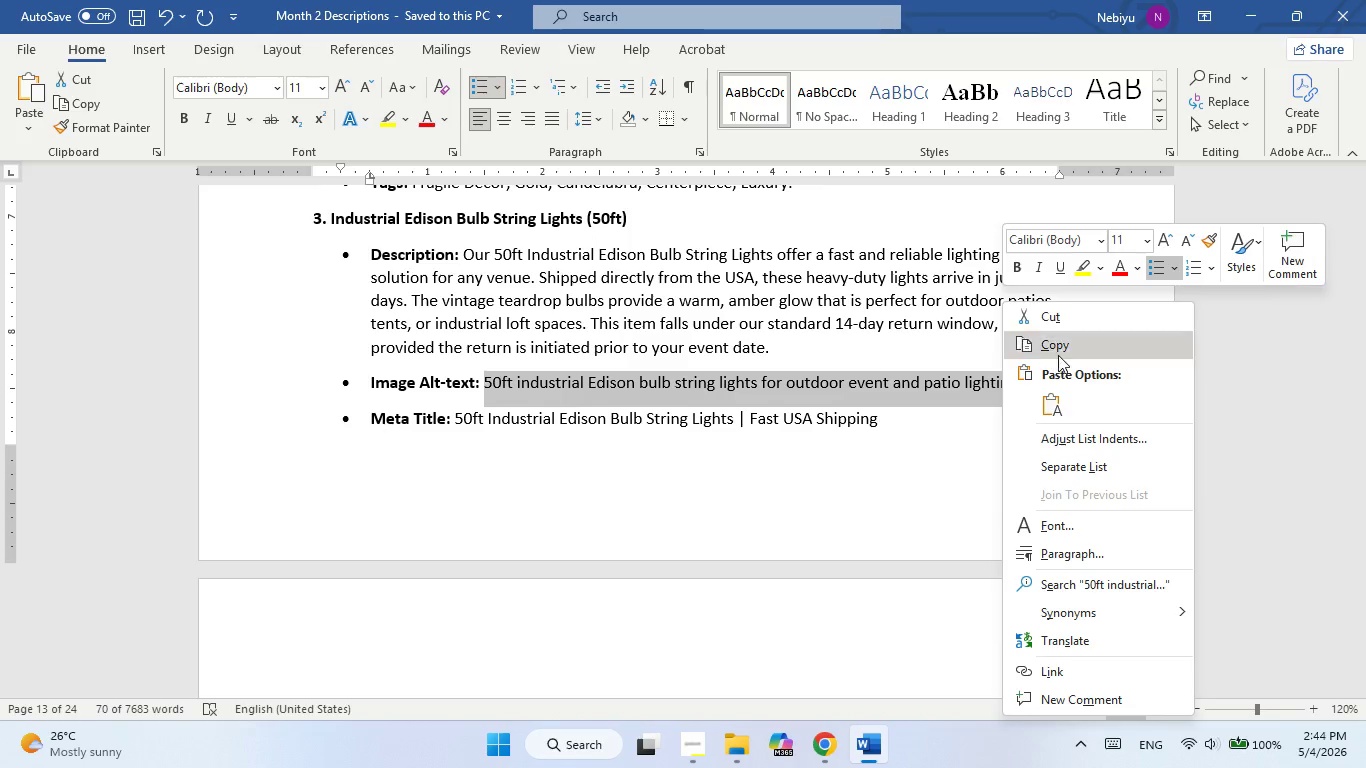 
left_click([1063, 344])
 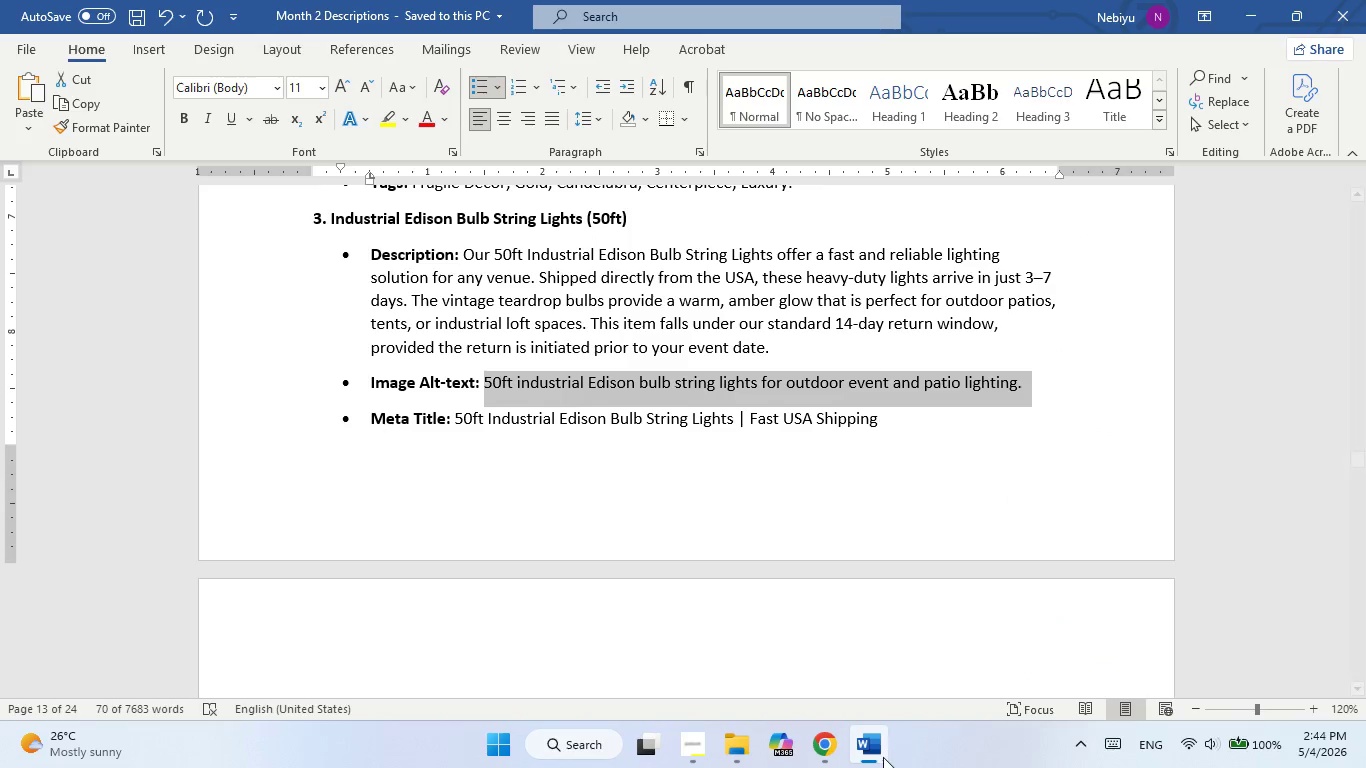 
left_click([883, 757])
 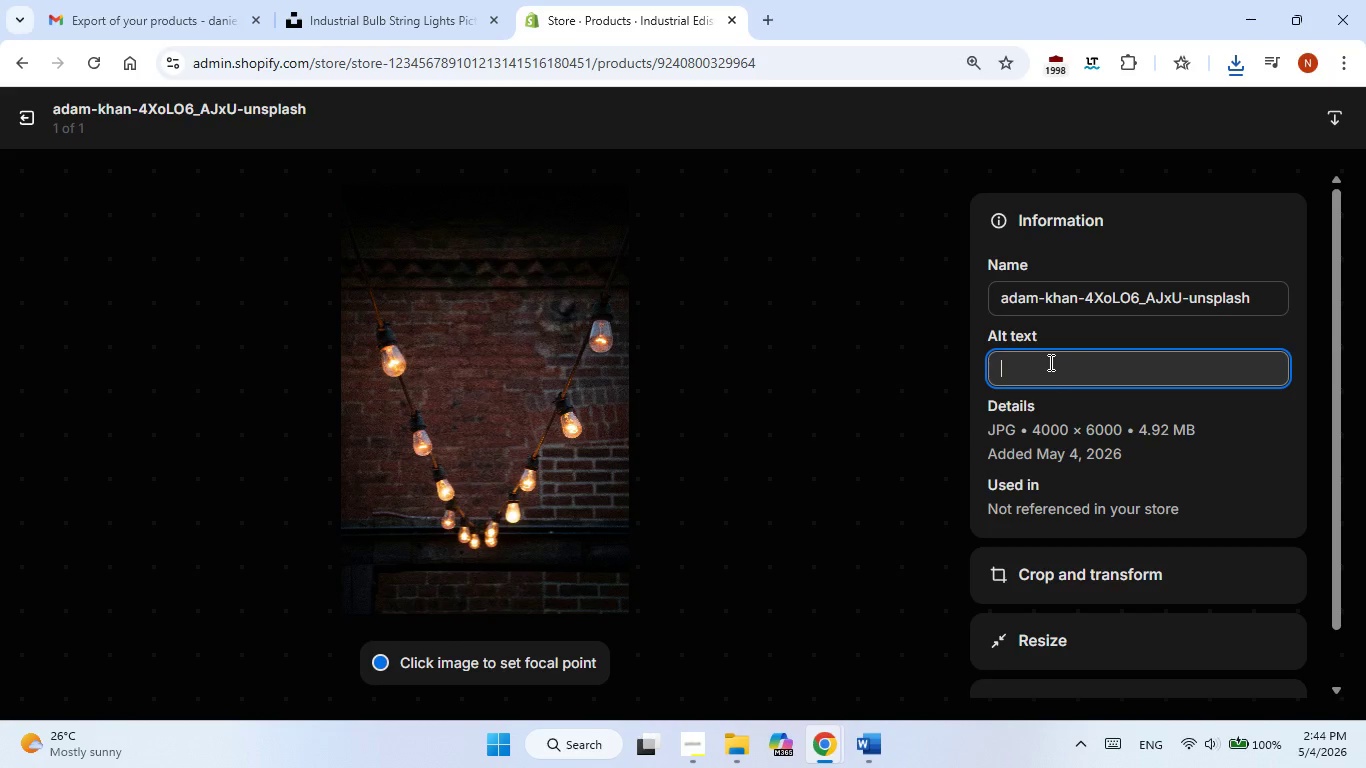 
left_click([1049, 362])
 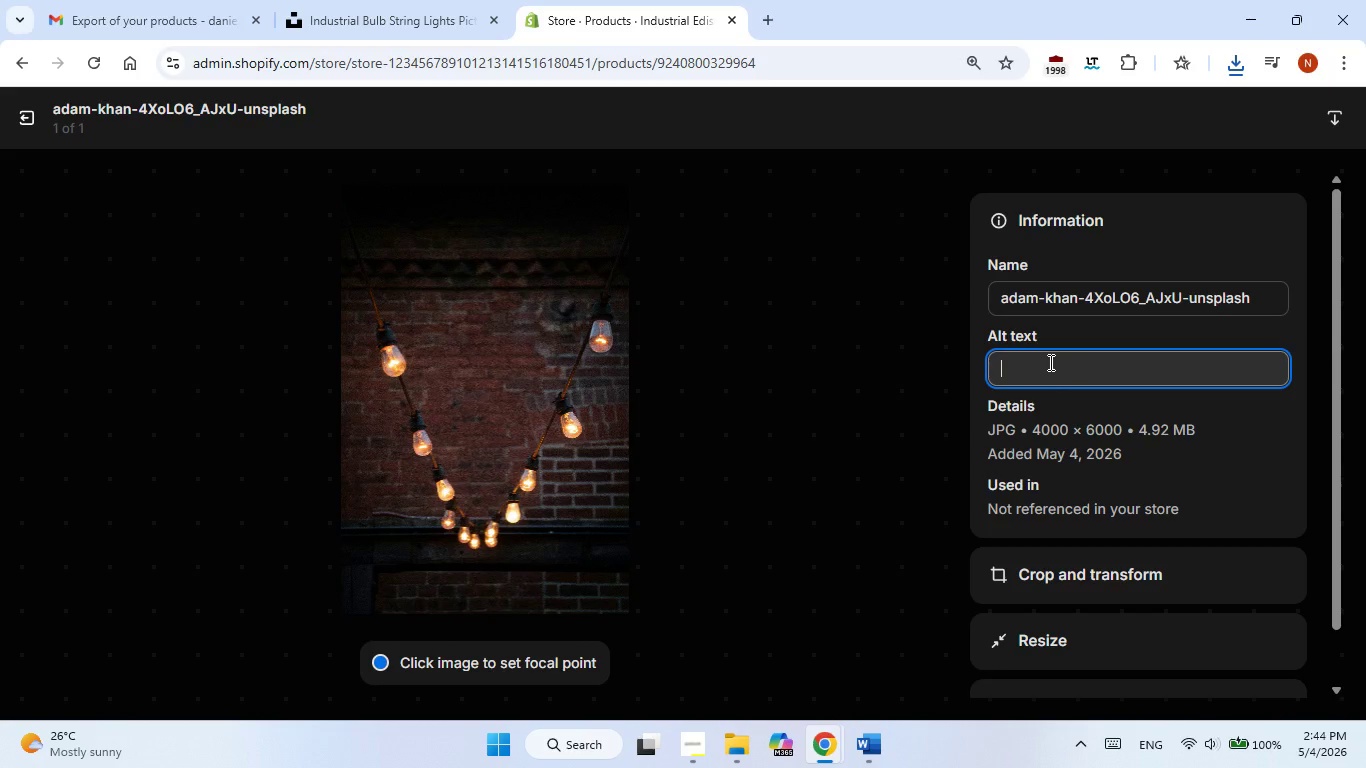 
right_click([1049, 362])
 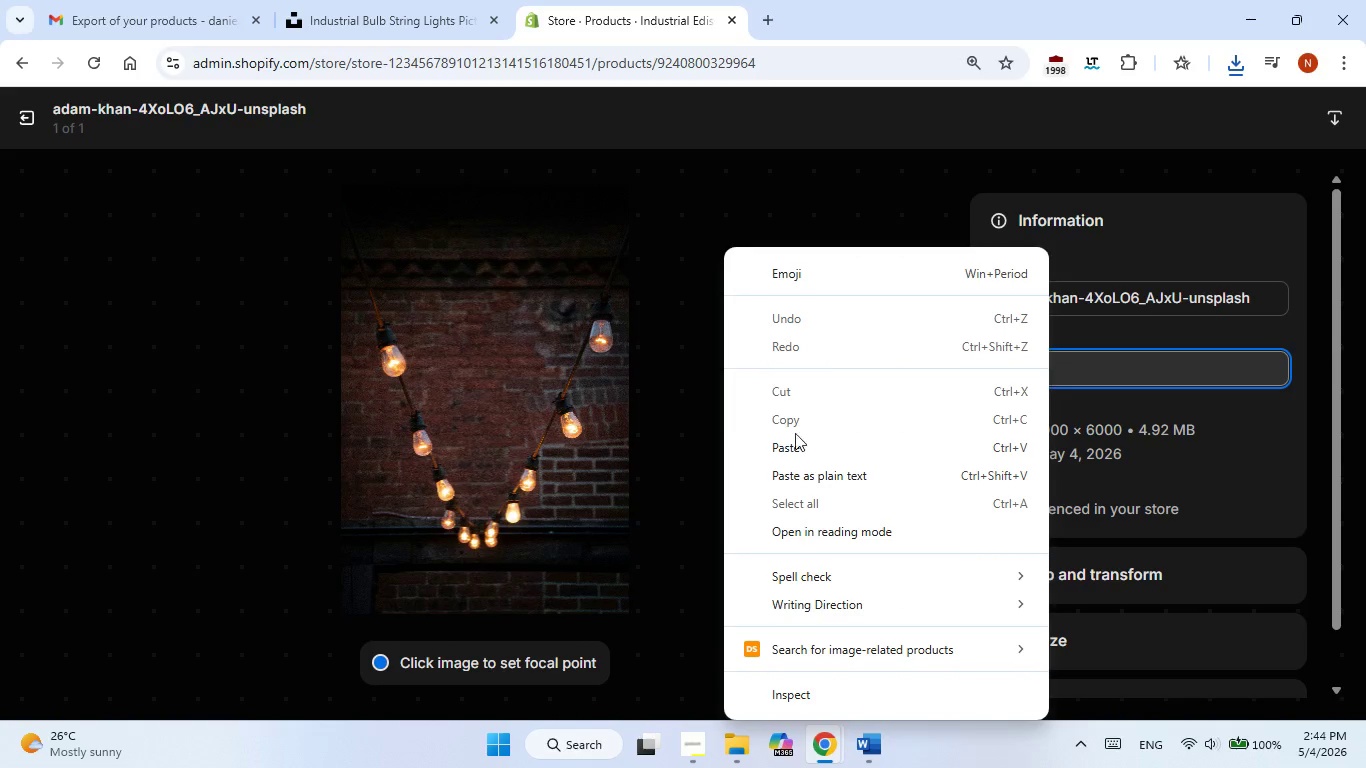 
left_click([784, 449])
 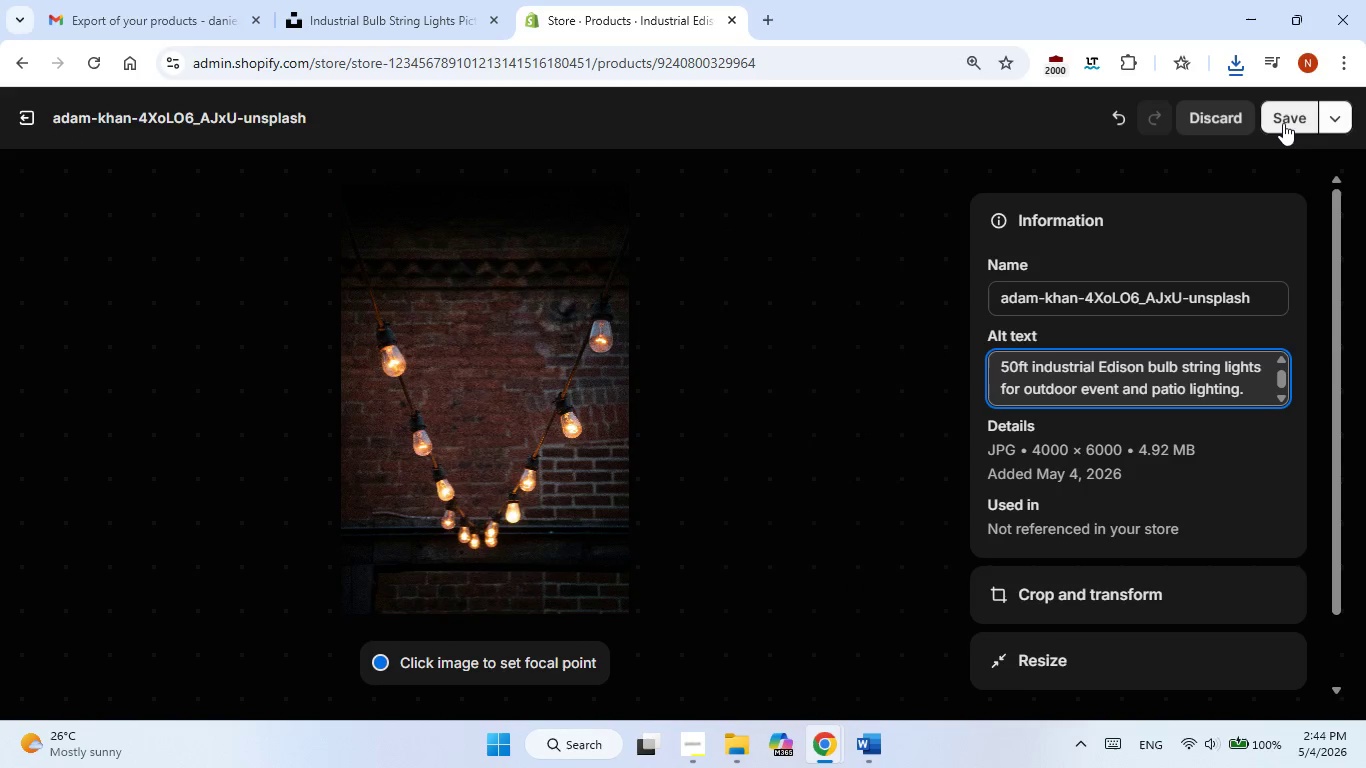 
left_click([1283, 123])
 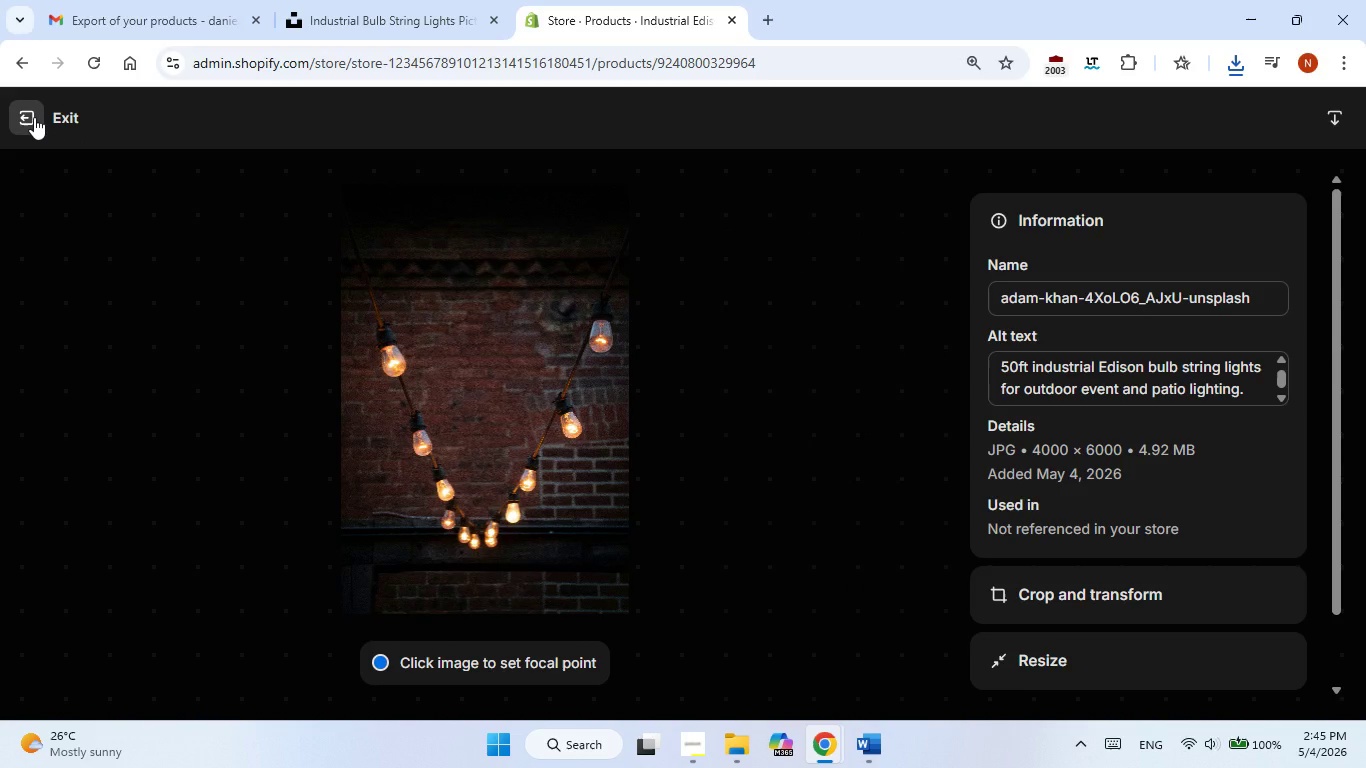 
wait(6.09)
 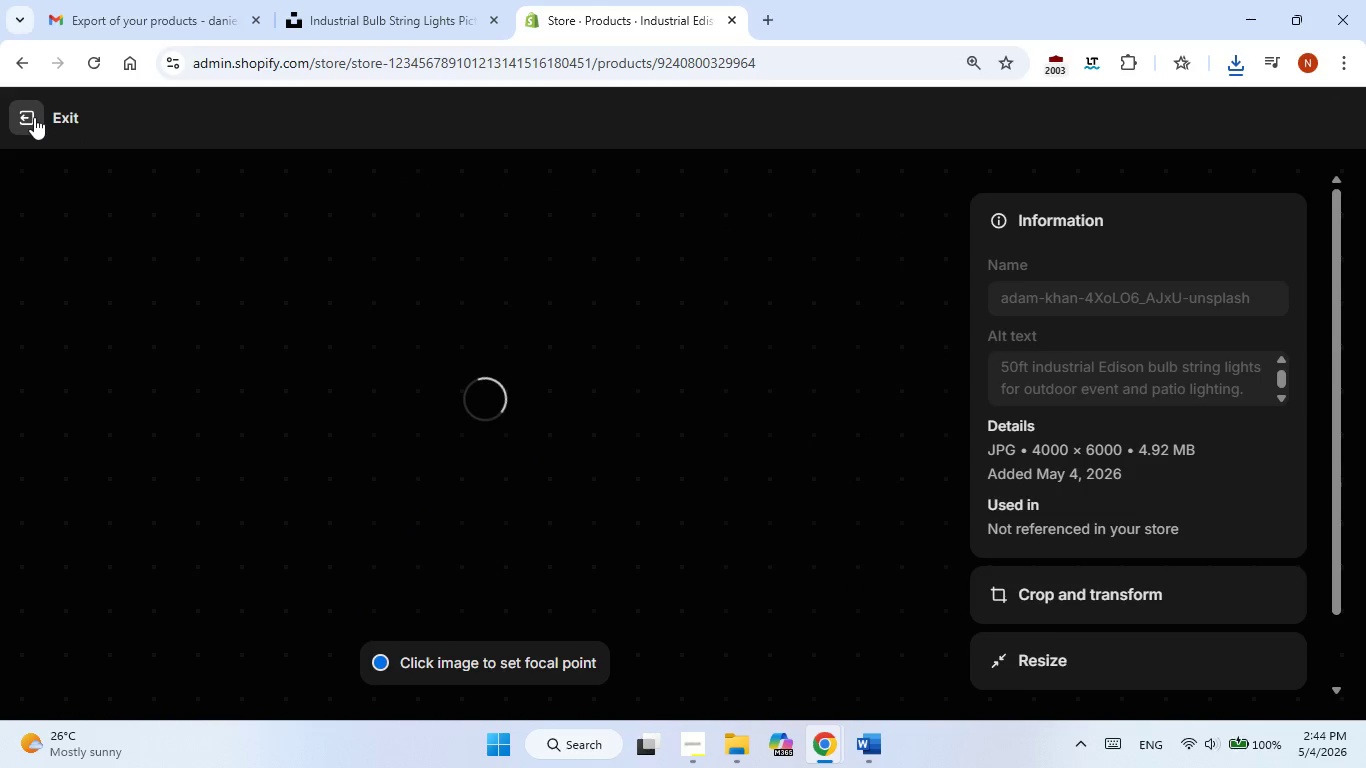 
left_click([34, 117])
 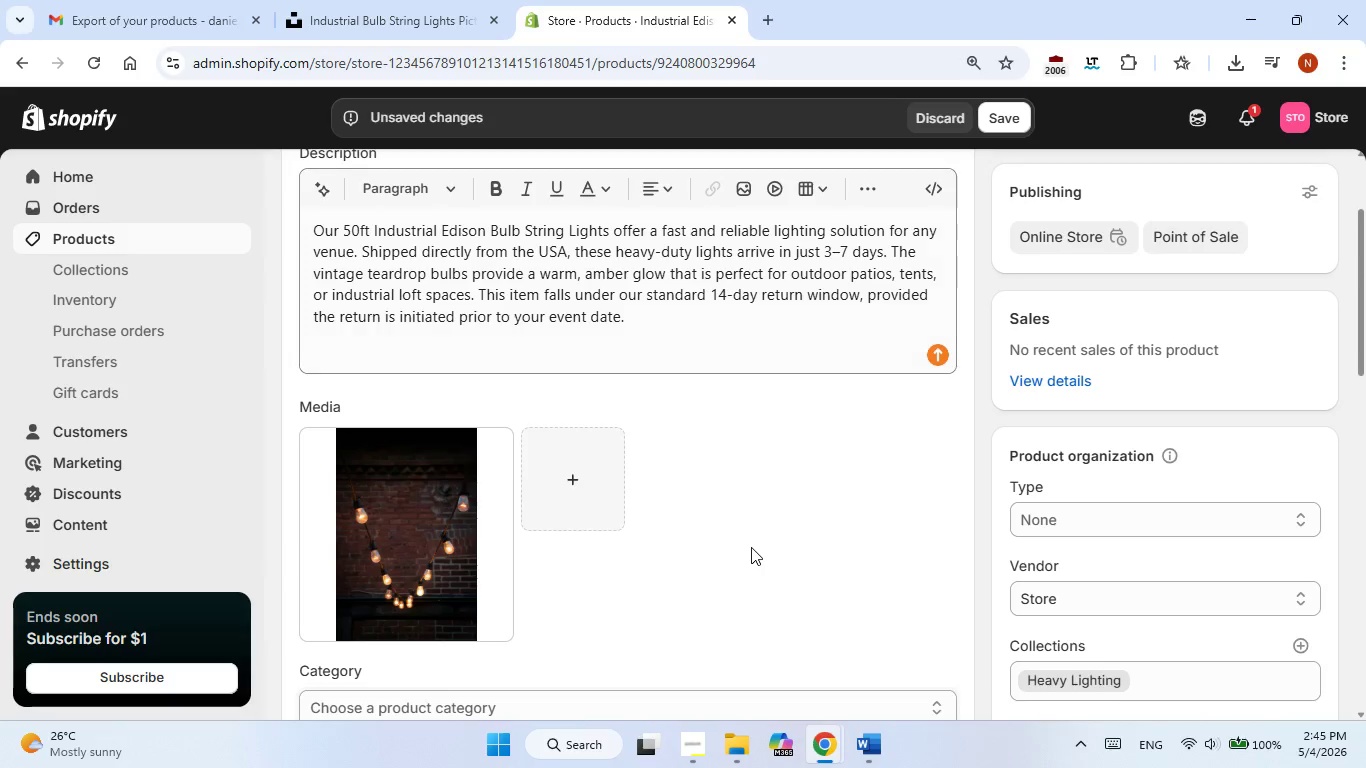 
scroll: coordinate [751, 547], scroll_direction: down, amount: 2.0
 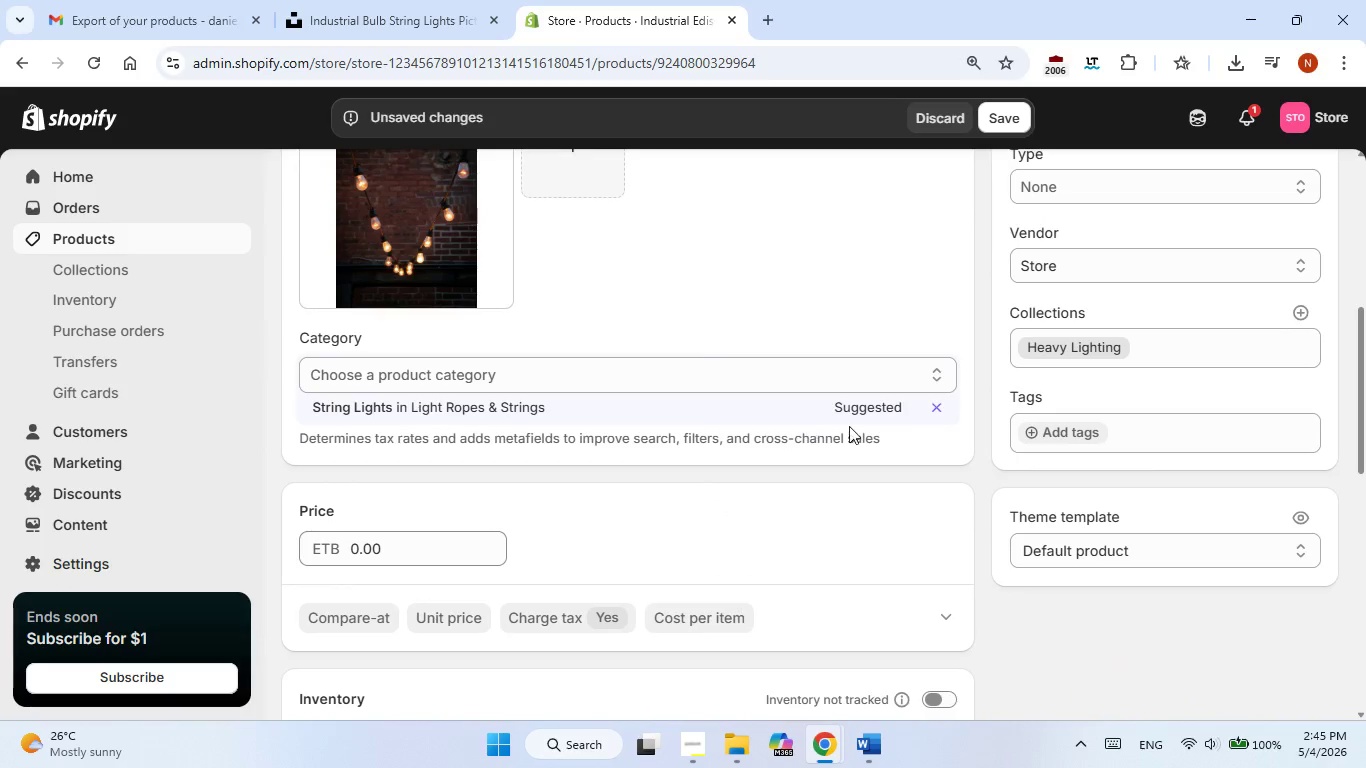 
left_click([902, 412])
 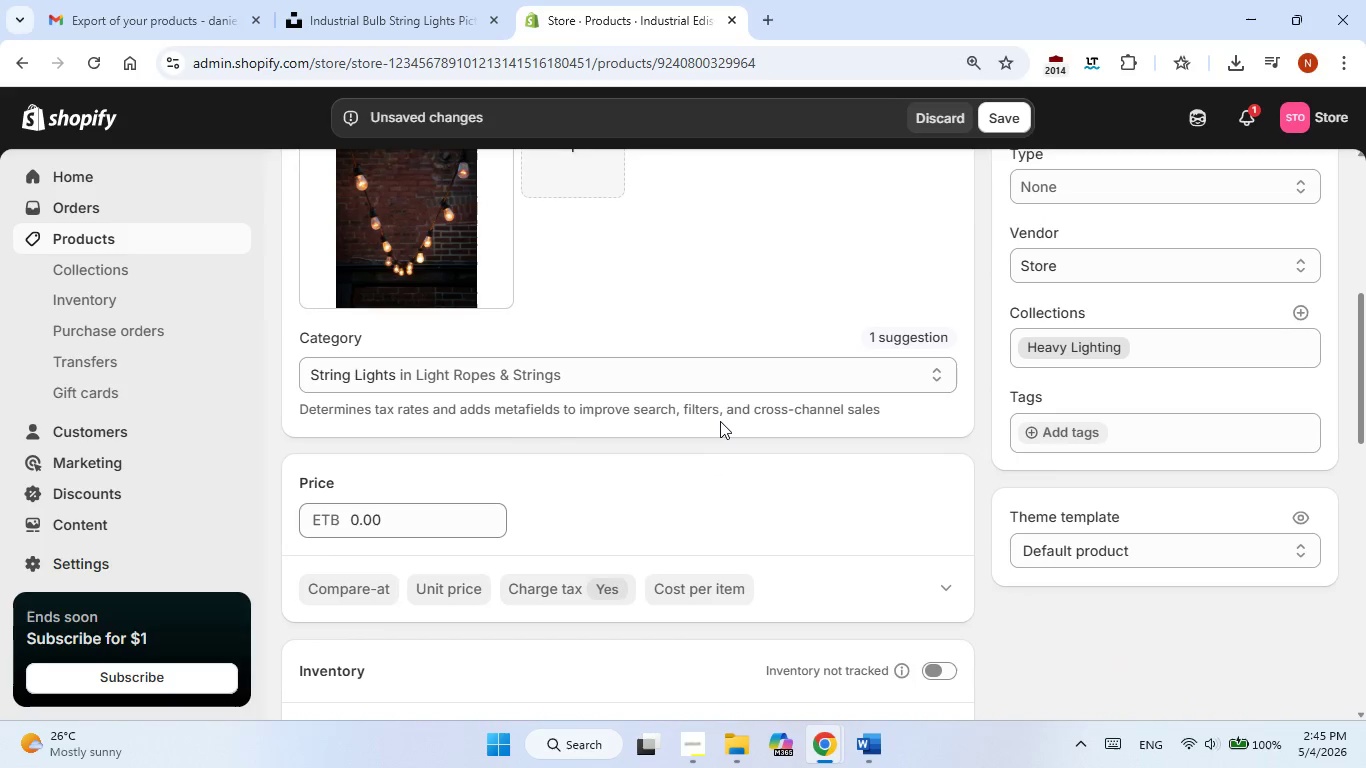 
wait(5.39)
 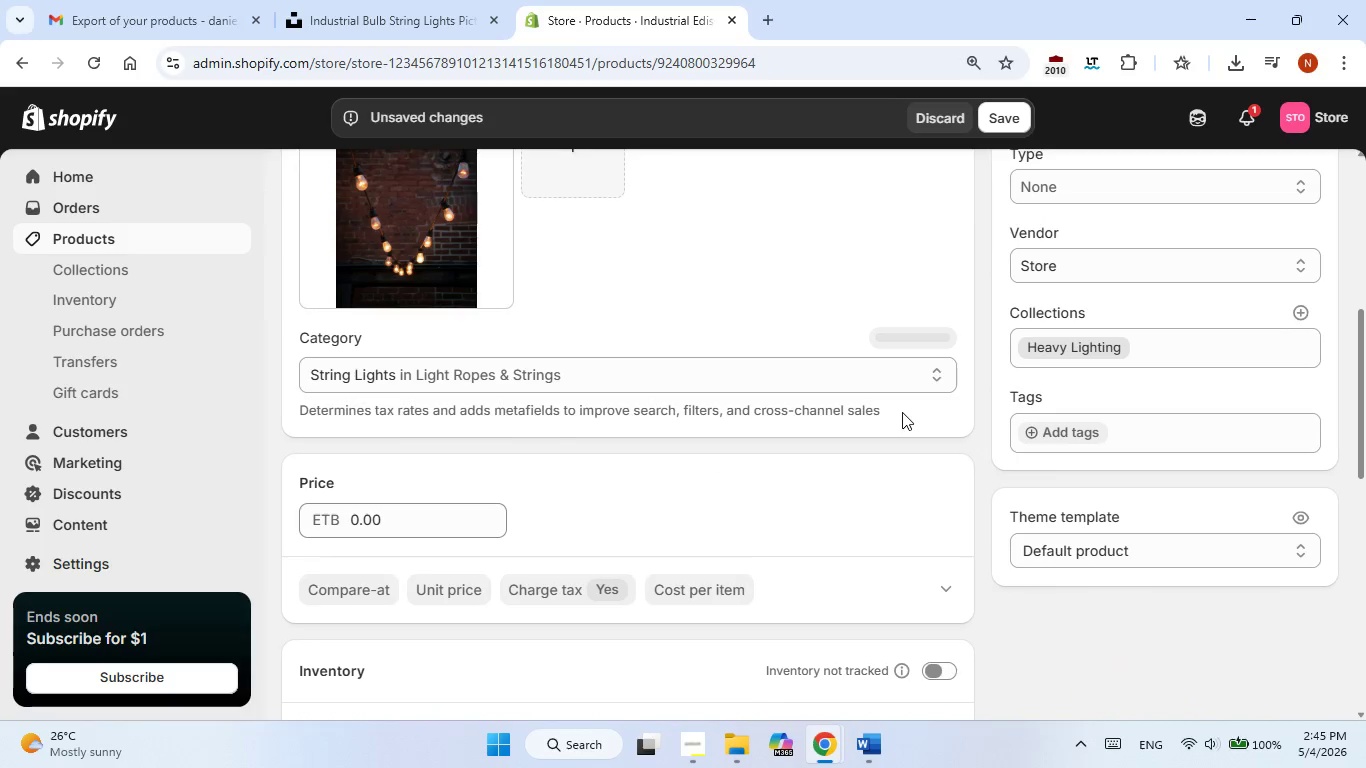 
left_click([457, 532])
 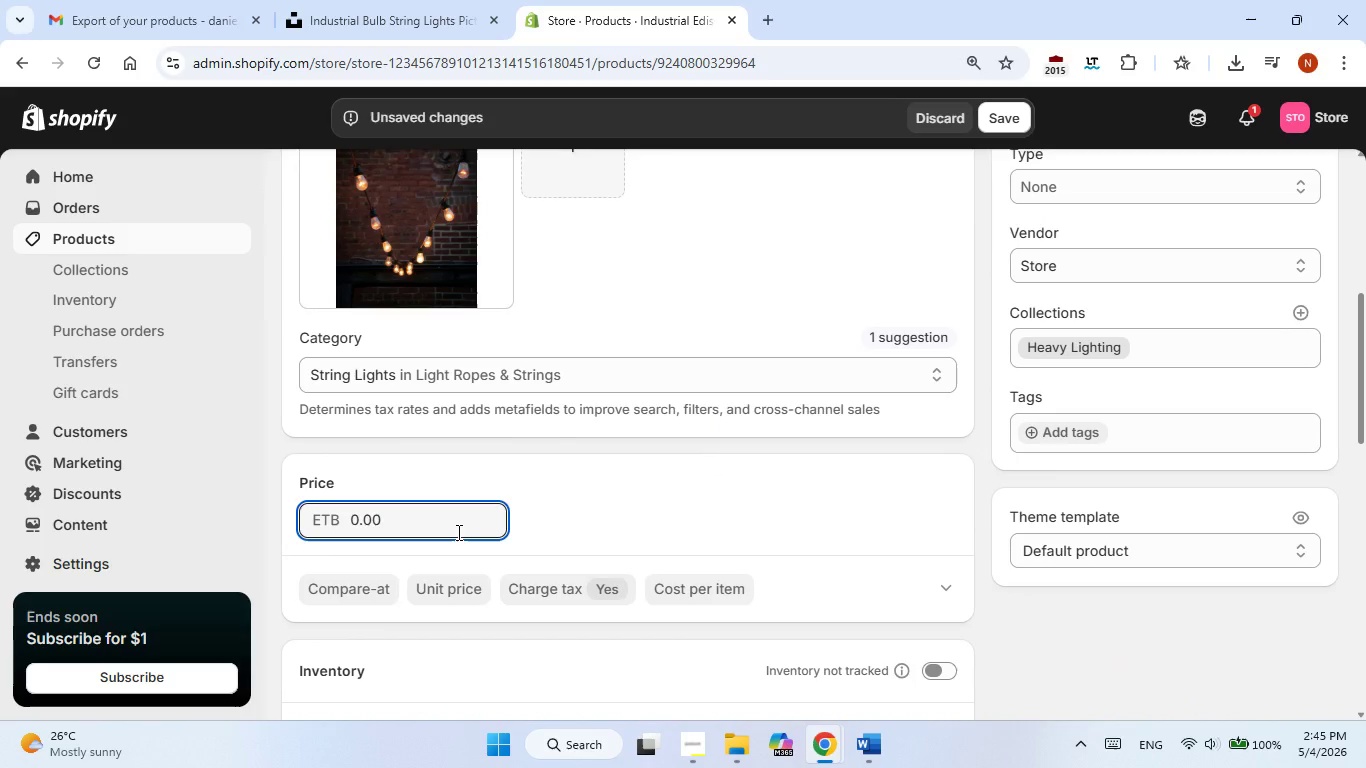 
key(Backspace)
 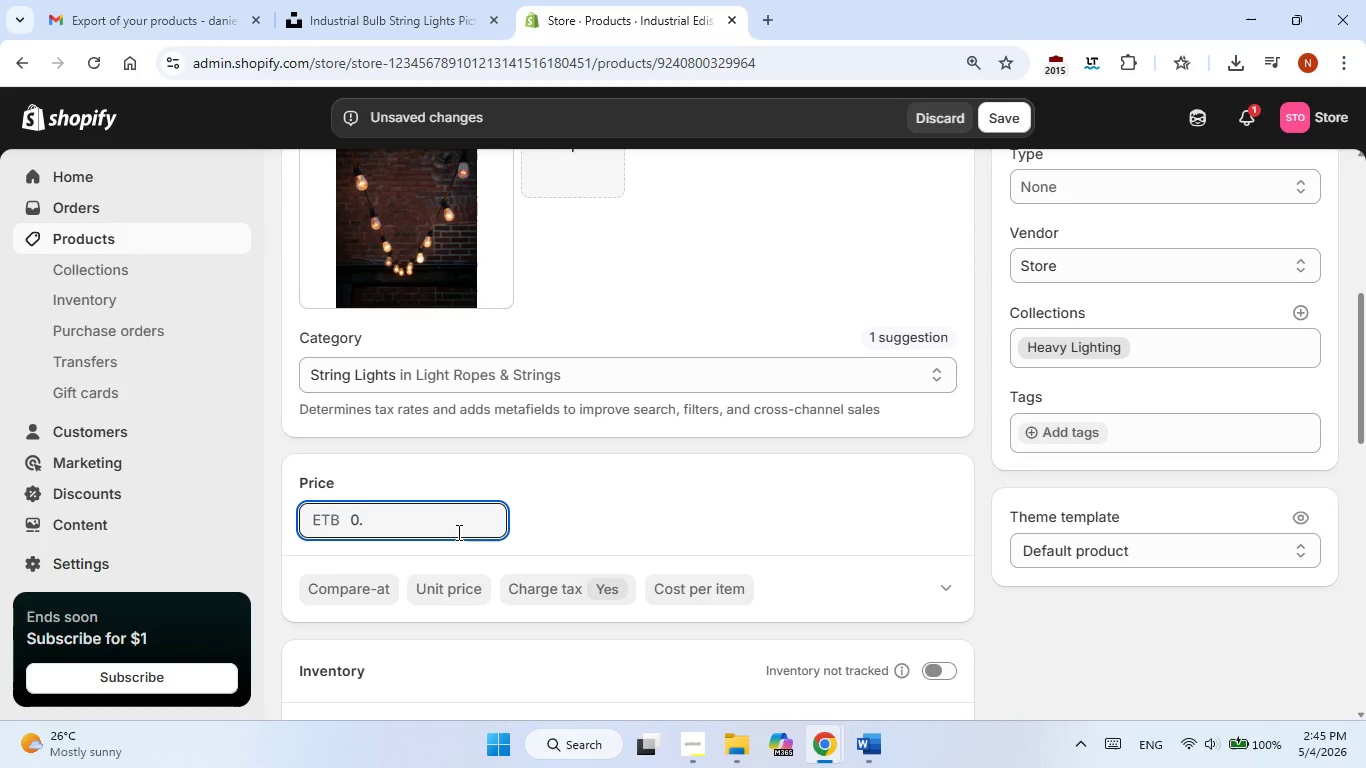 
key(Backspace)
 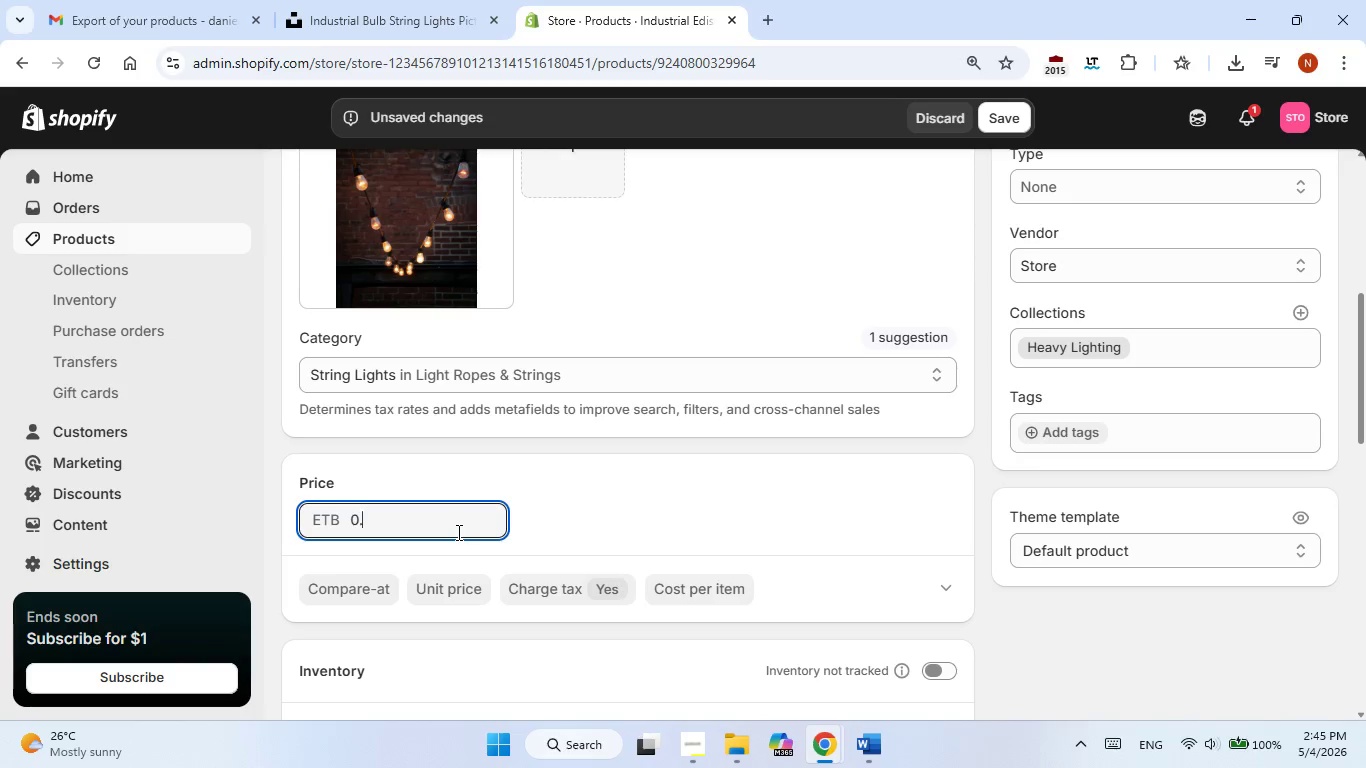 
key(Backspace)
 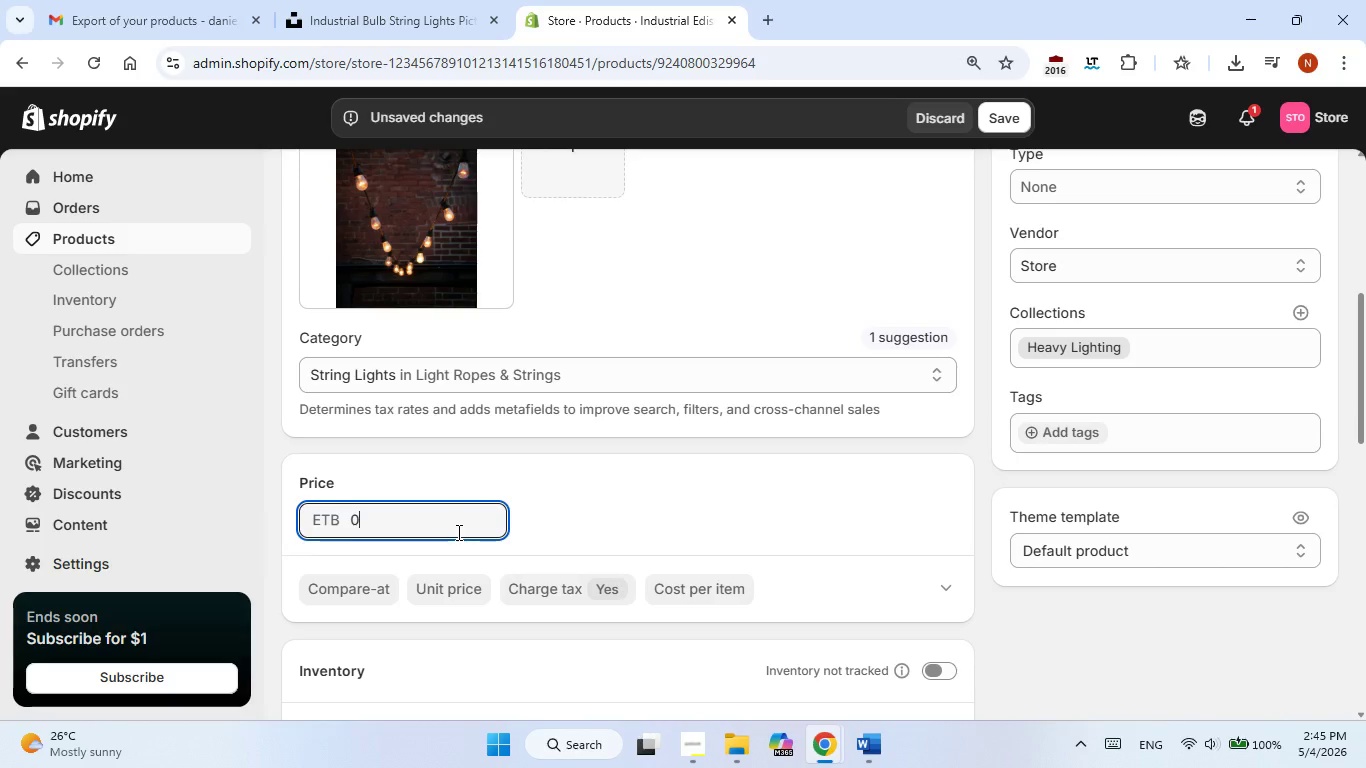 
key(Backspace)
 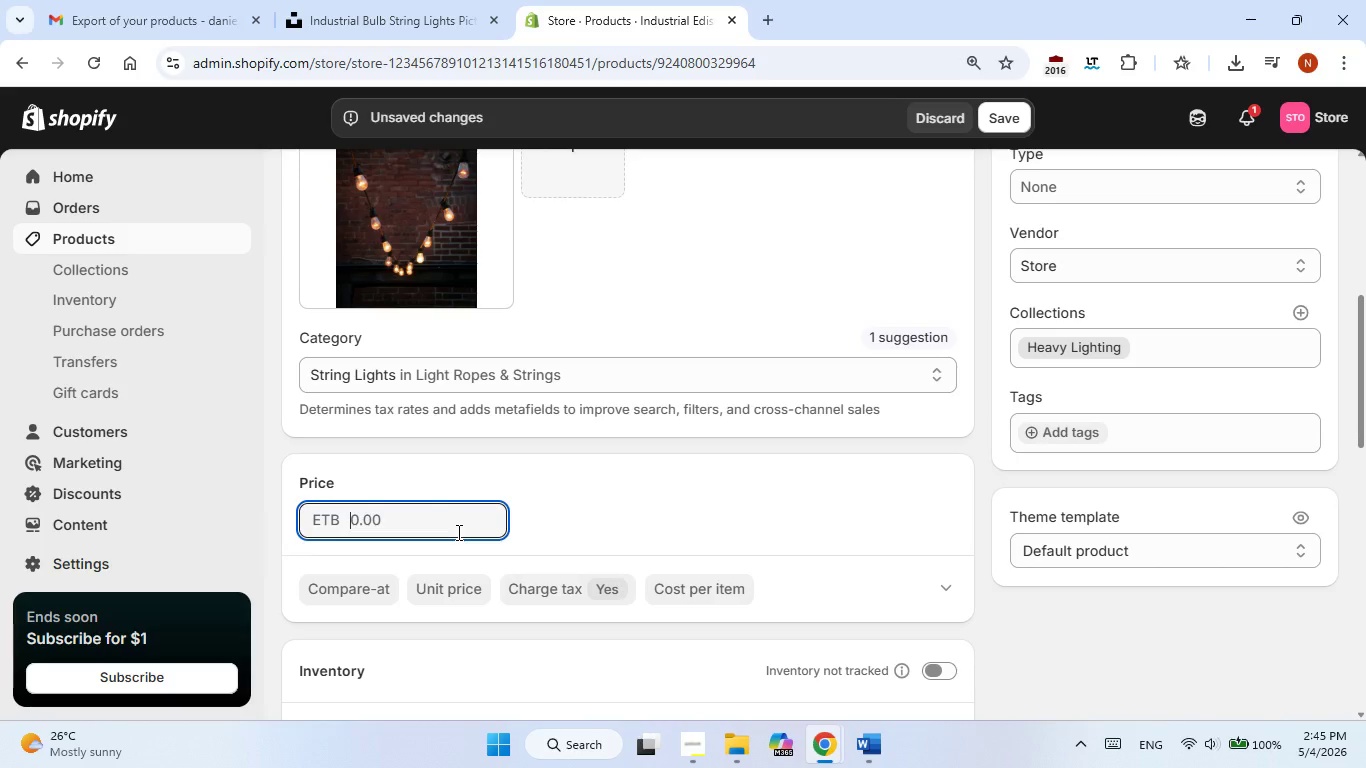 
key(Numpad8)
 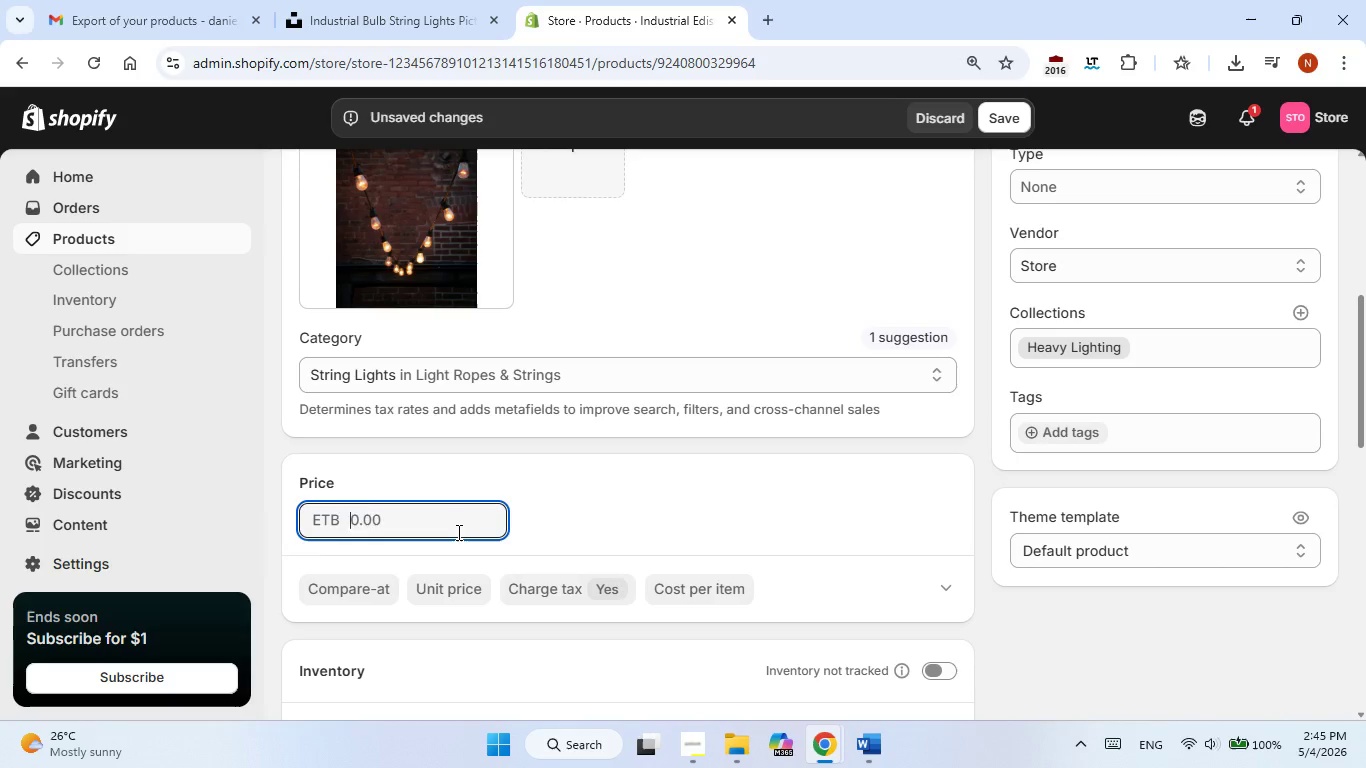 
key(Numpad5)
 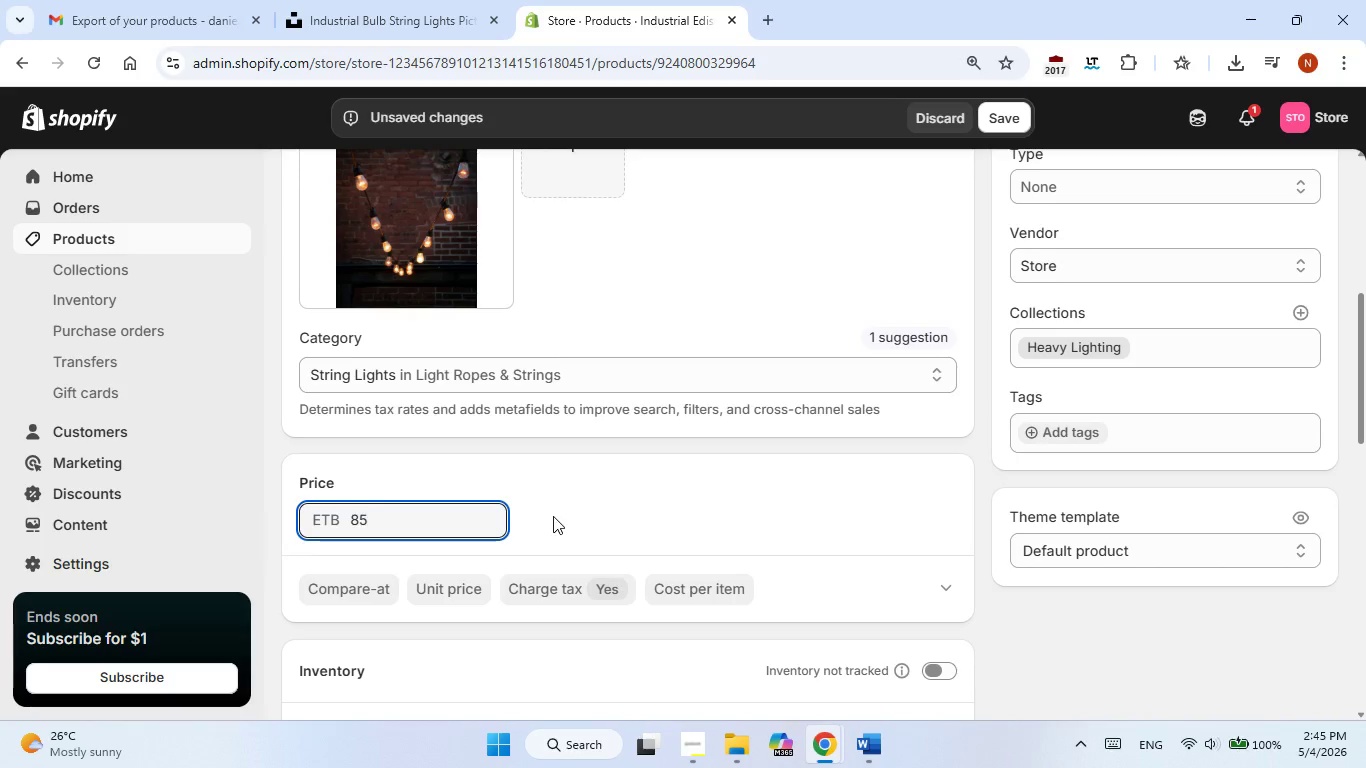 
scroll: coordinate [602, 540], scroll_direction: down, amount: 2.0
 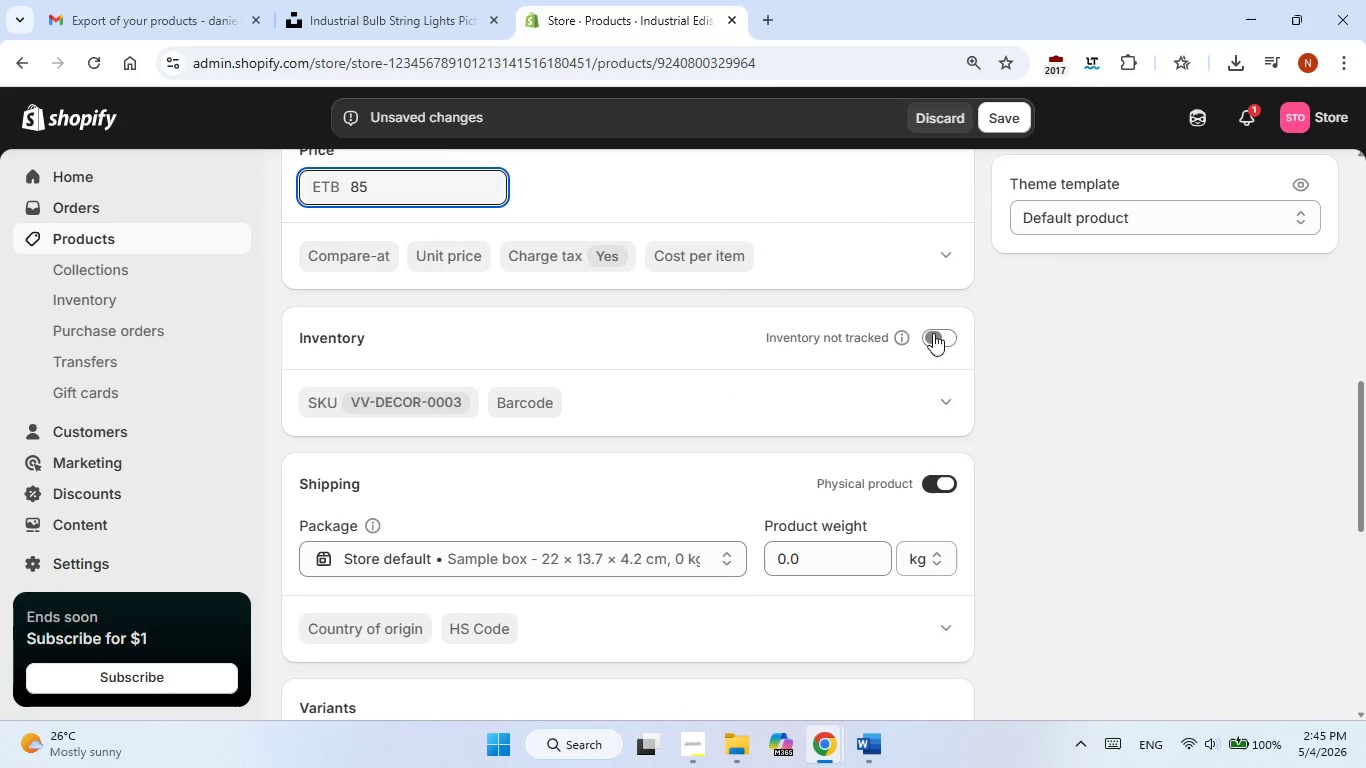 
left_click([943, 336])
 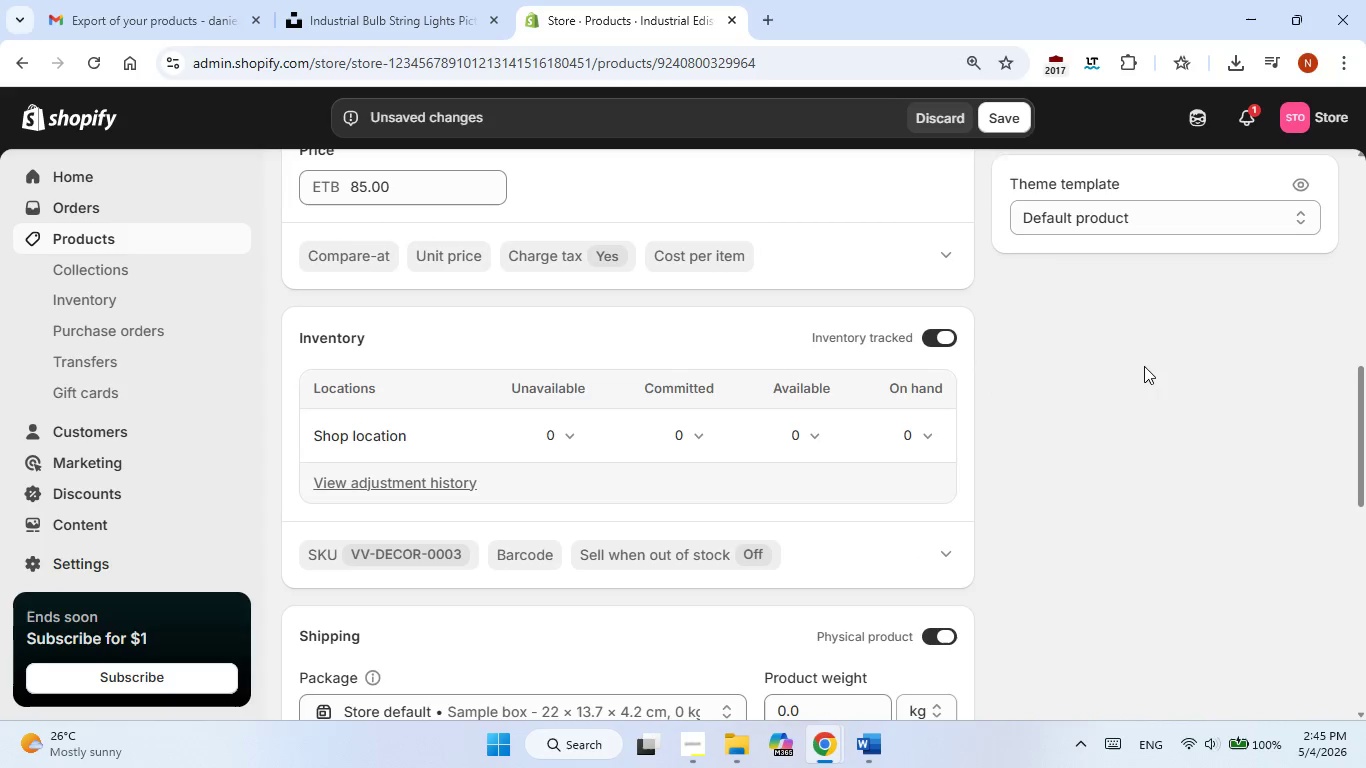 
scroll: coordinate [1144, 366], scroll_direction: down, amount: 1.0
 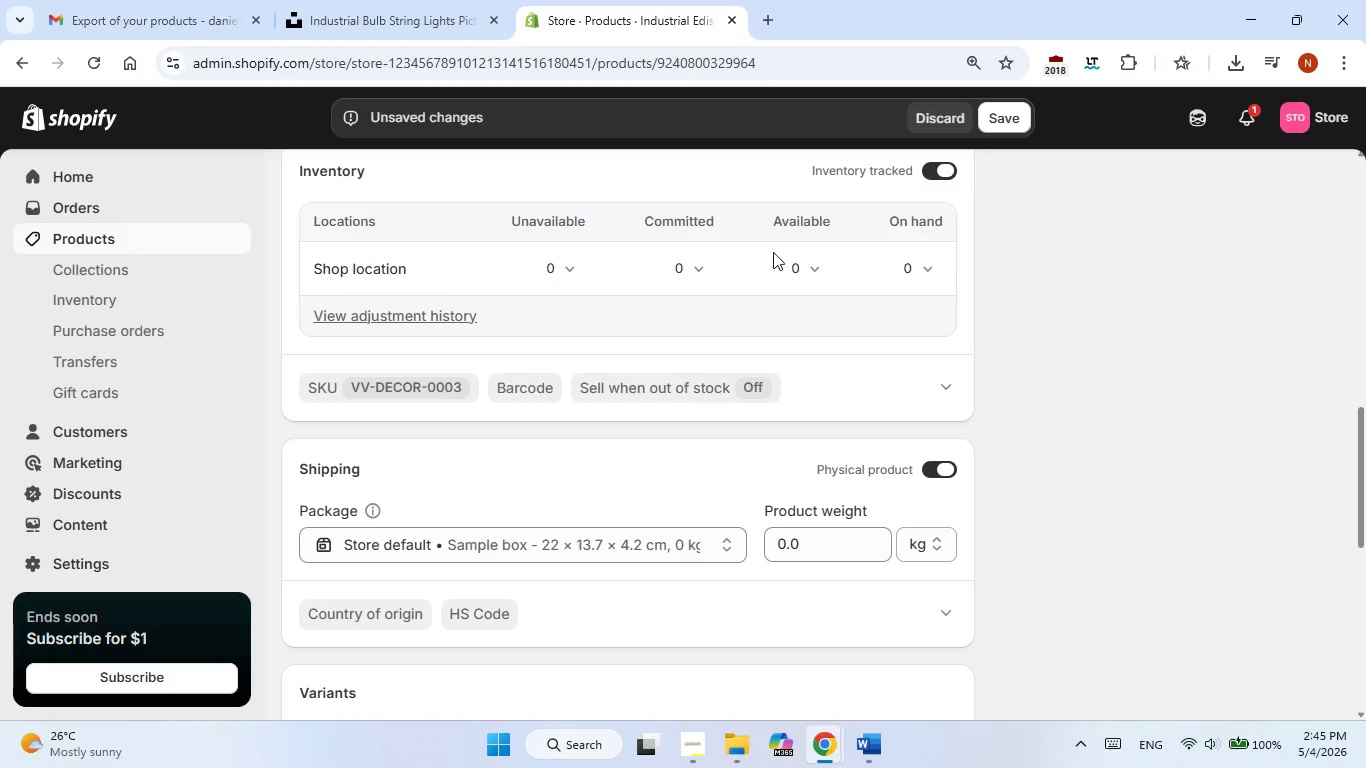 
left_click([805, 270])
 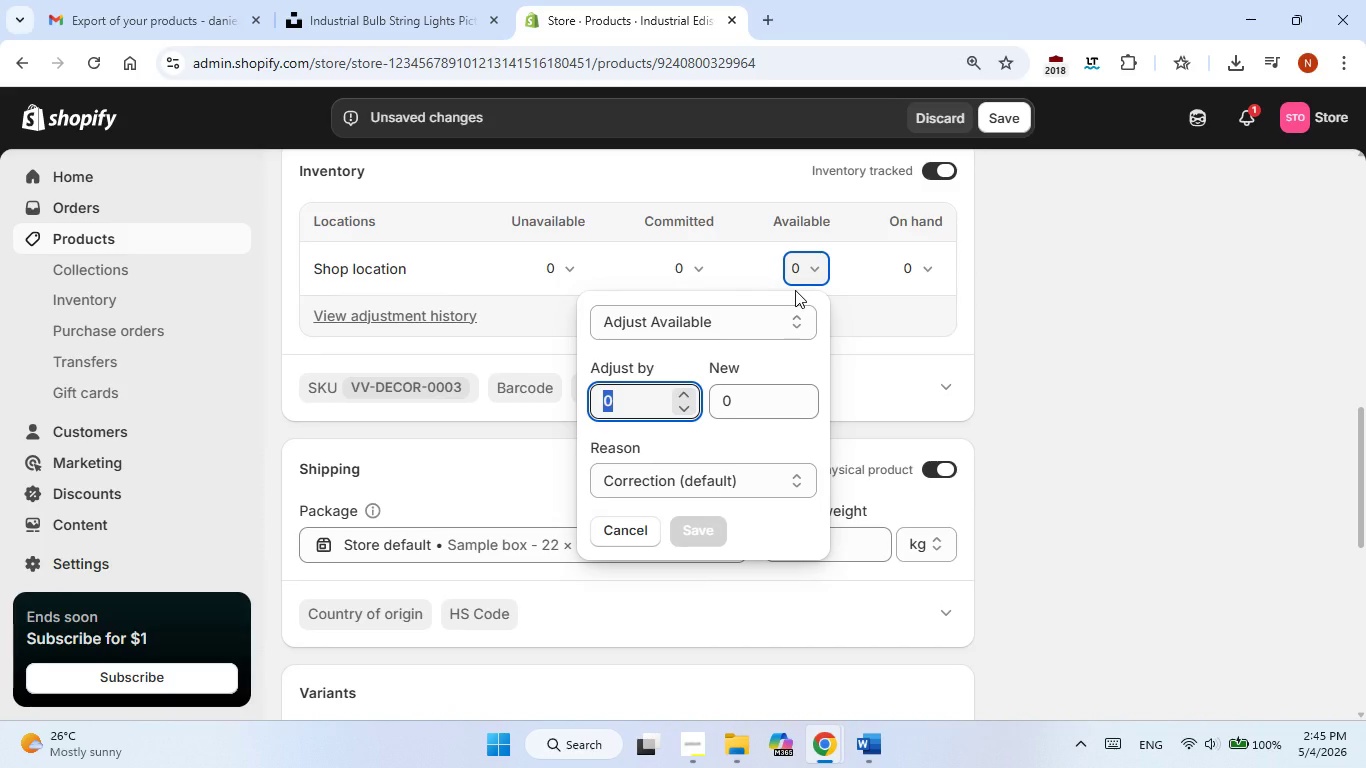 
key(Numpad1)
 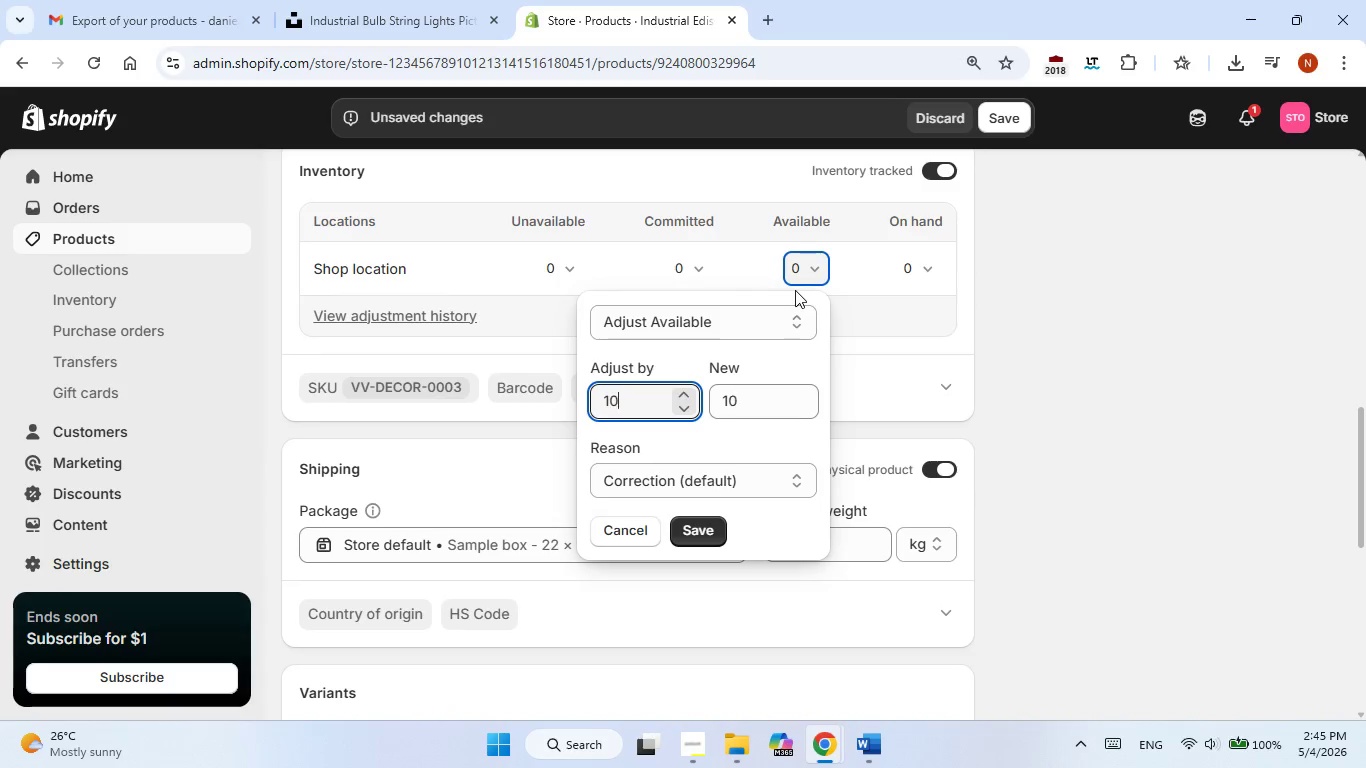 
key(Numpad0)
 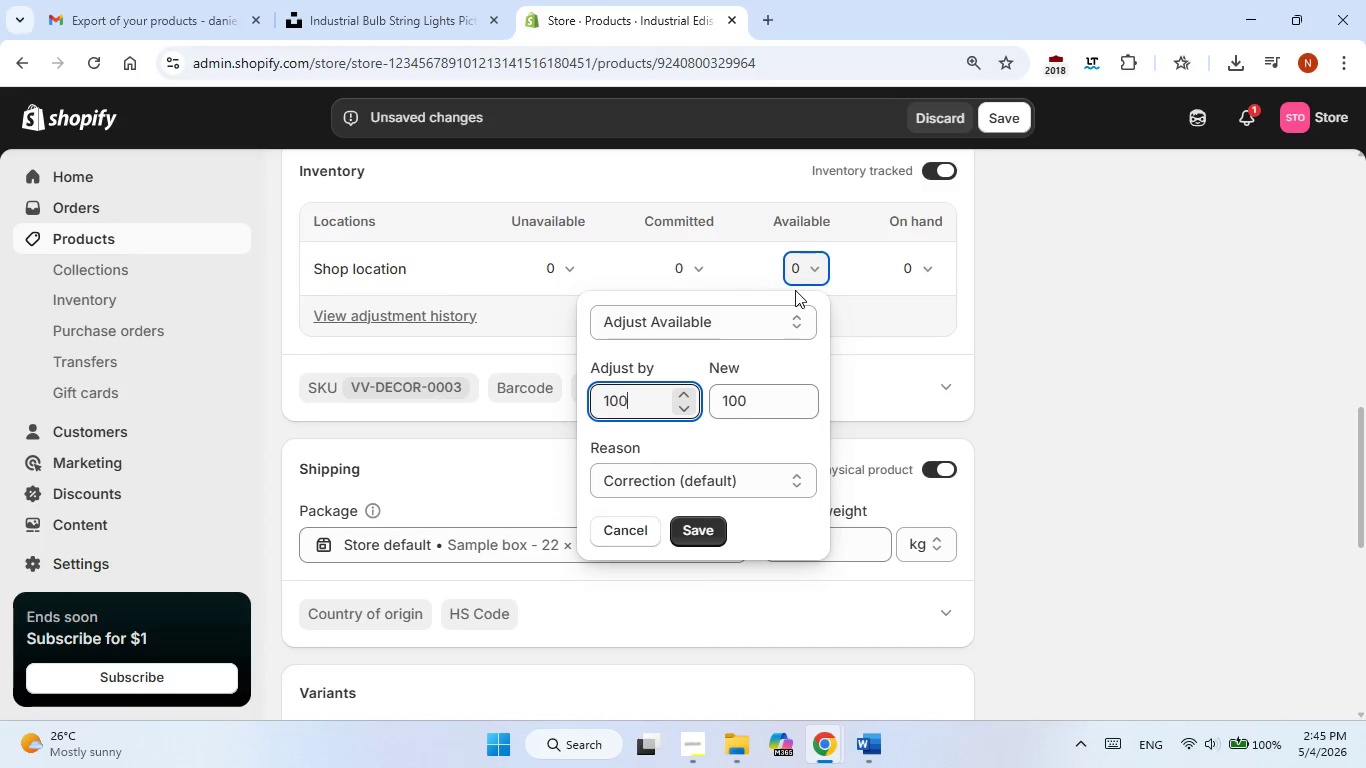 
key(Numpad0)
 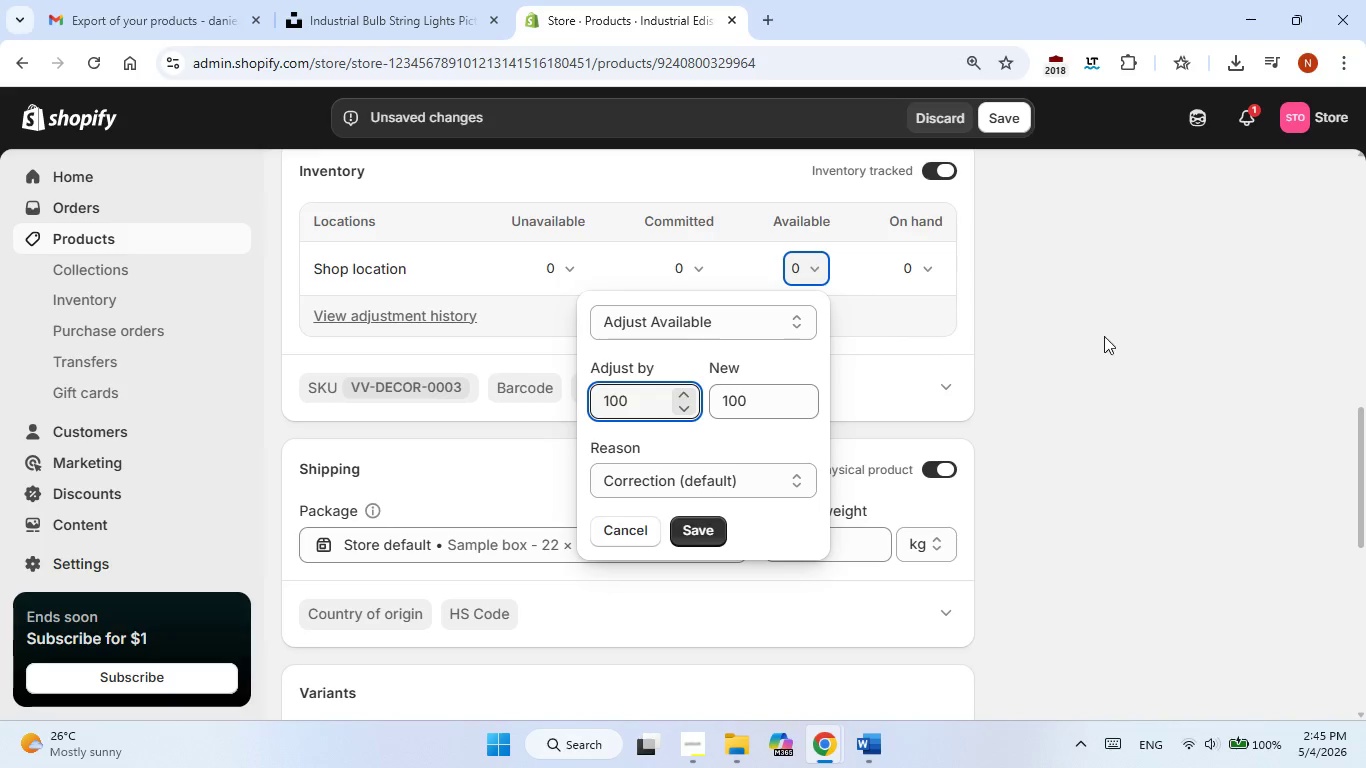 
left_click([1137, 330])
 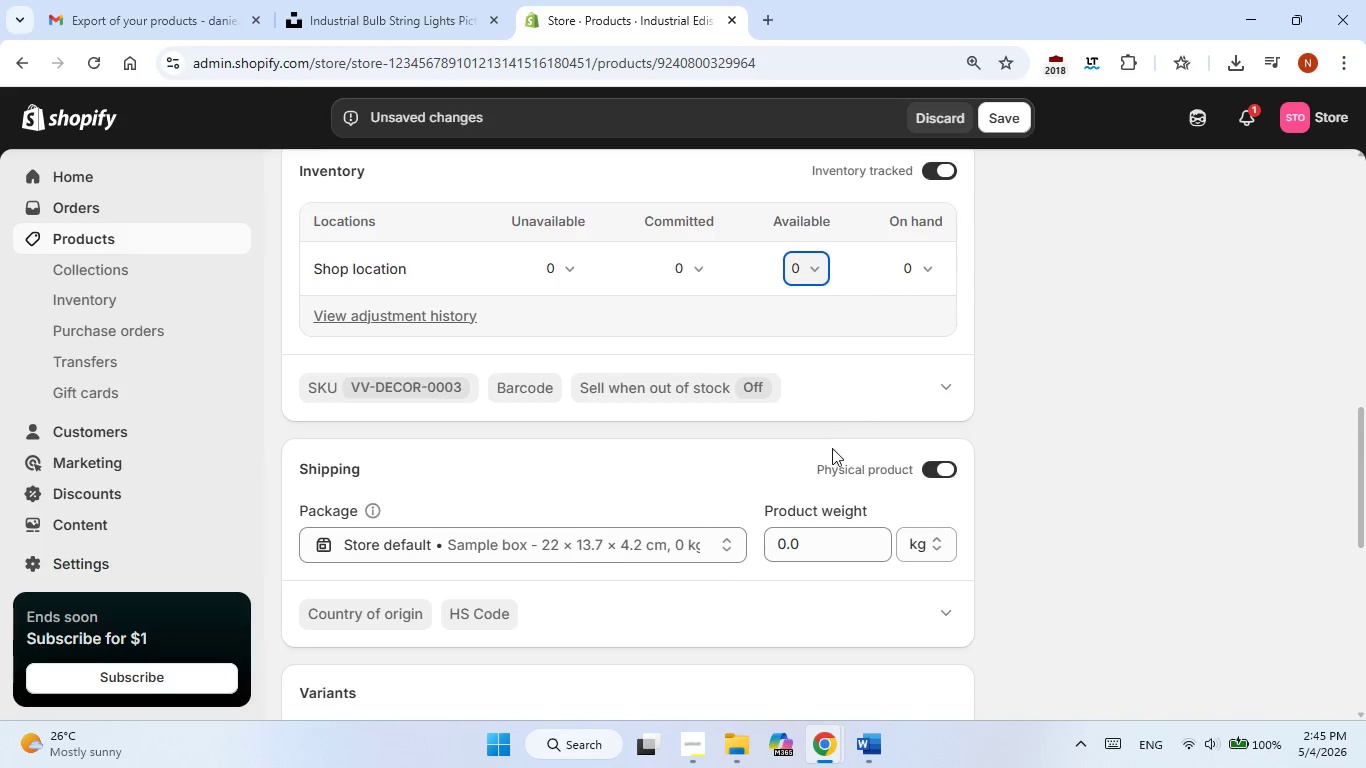 
scroll: coordinate [835, 443], scroll_direction: down, amount: 1.0
 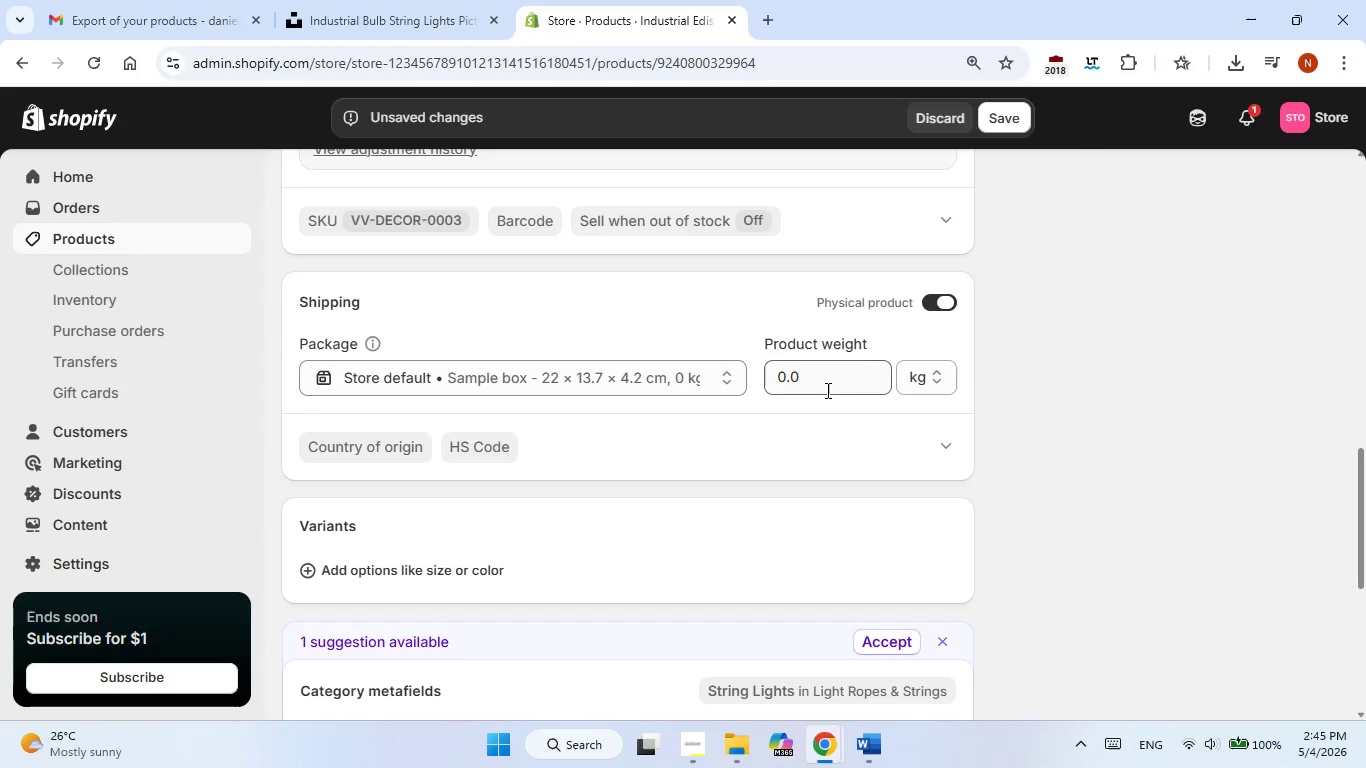 
double_click([826, 390])
 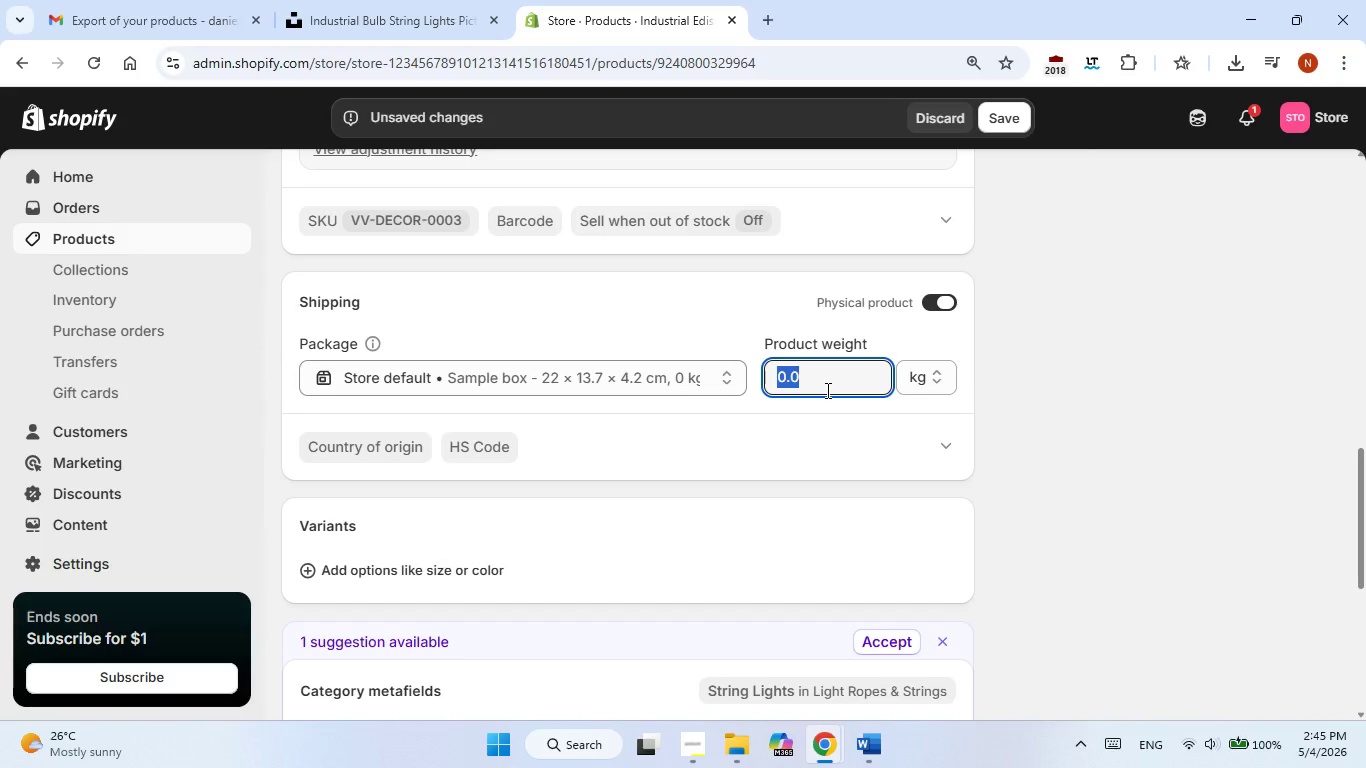 
key(Numpad9)
 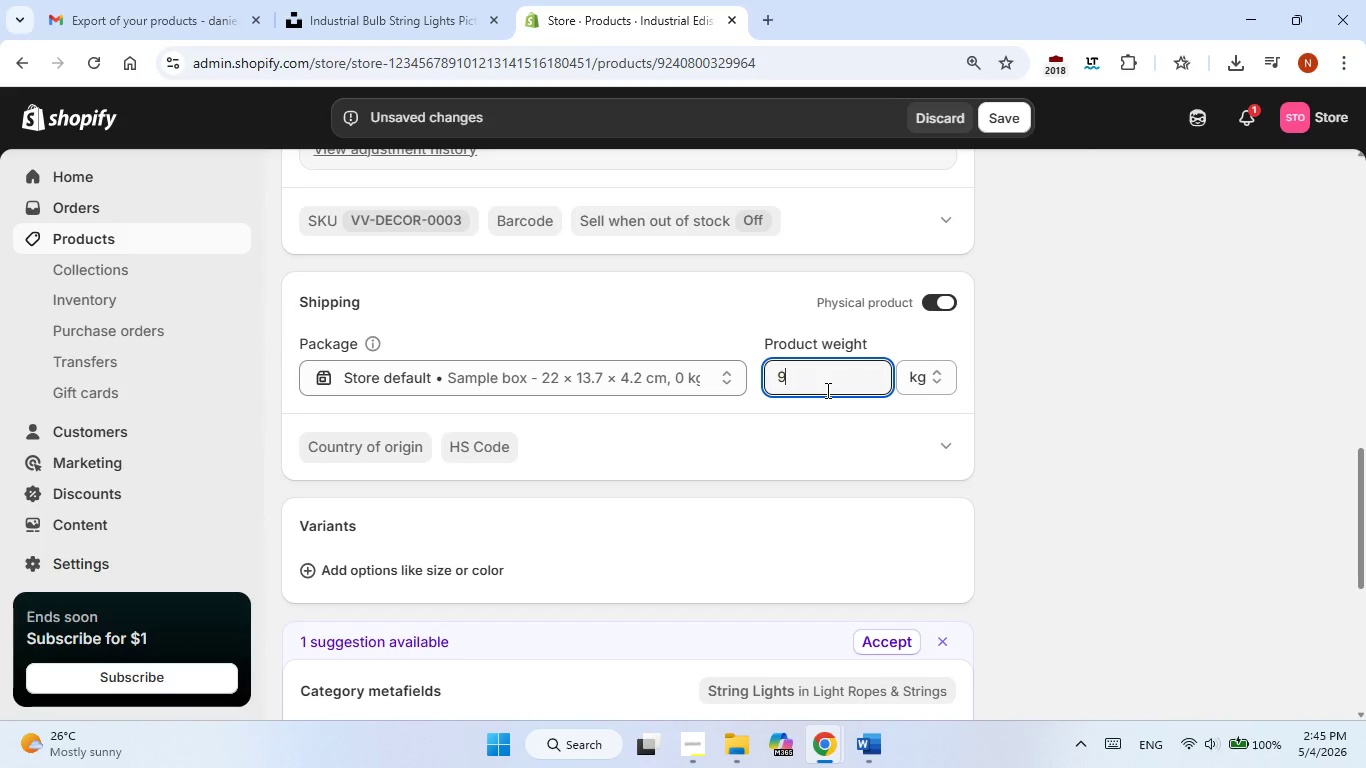 
key(Numpad6)
 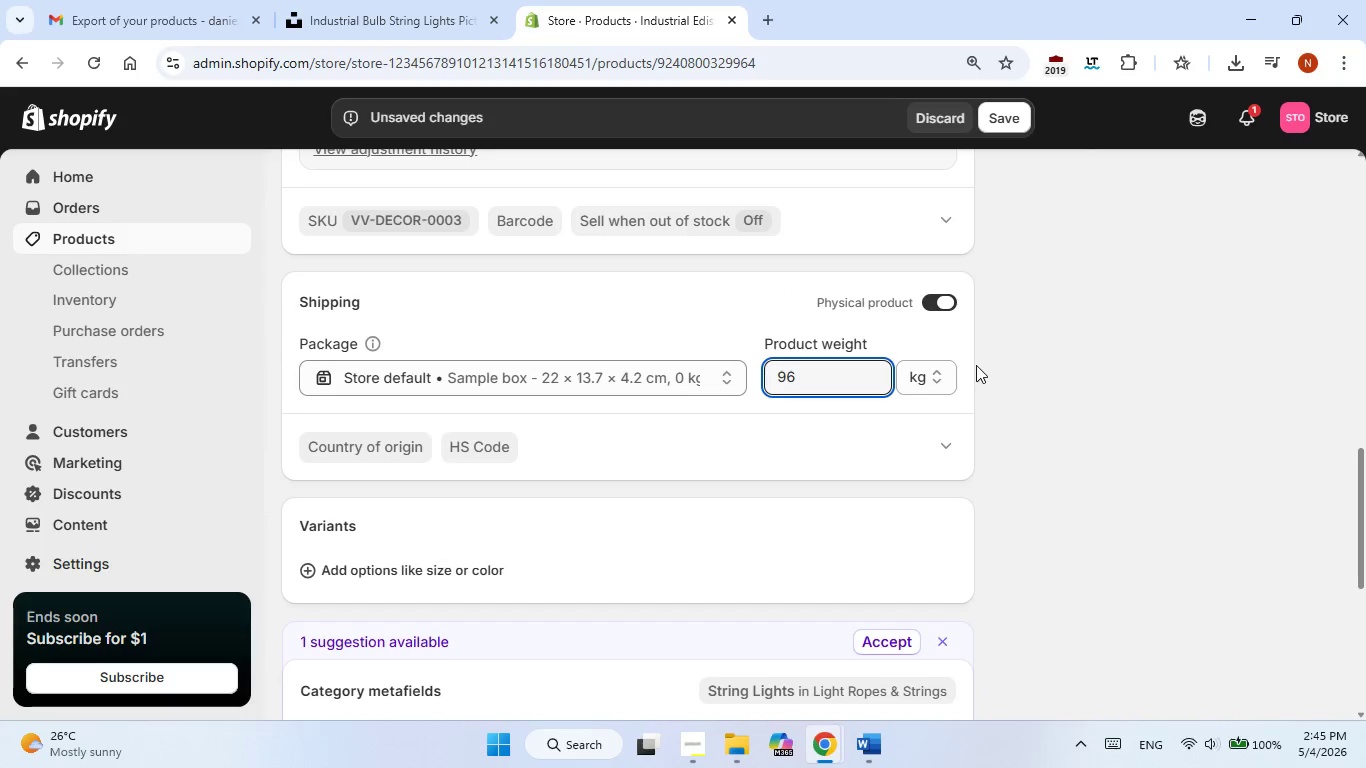 
left_click([933, 371])
 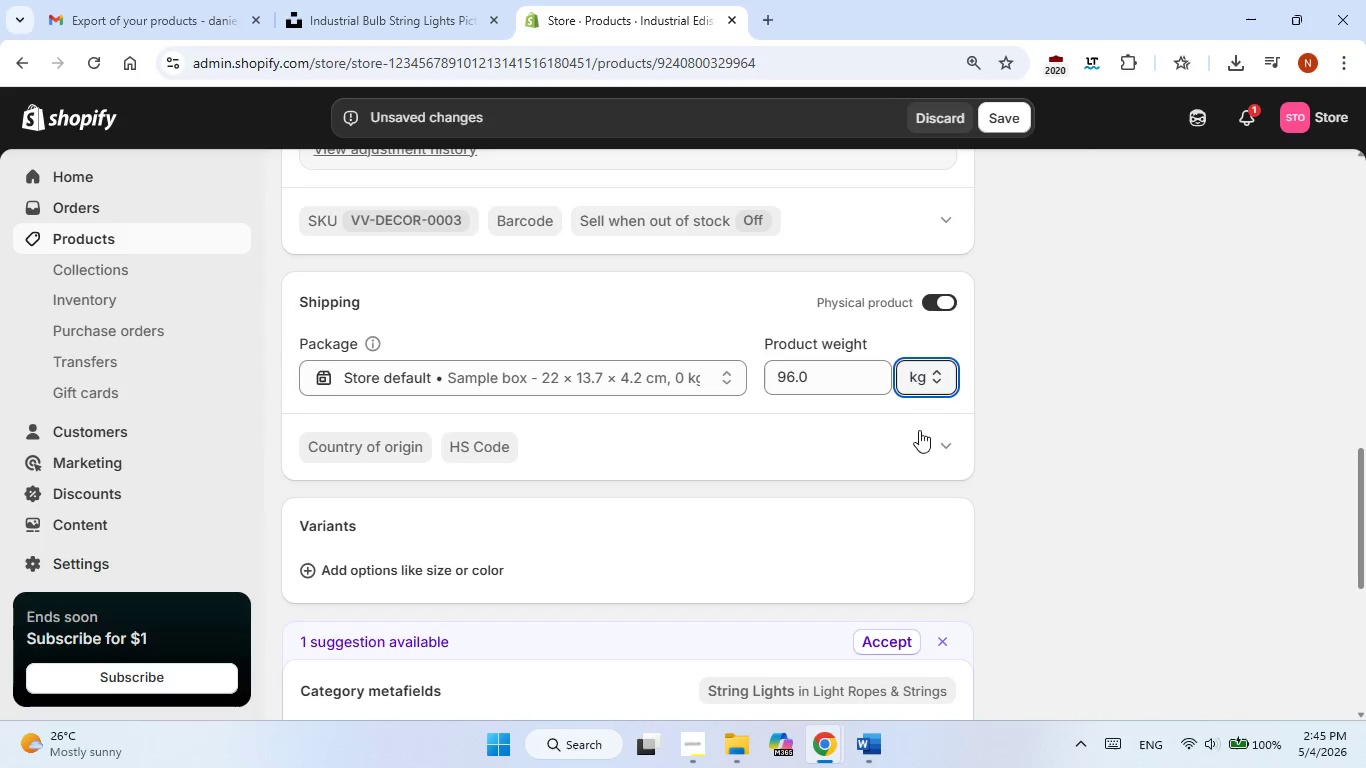 
double_click([1066, 397])
 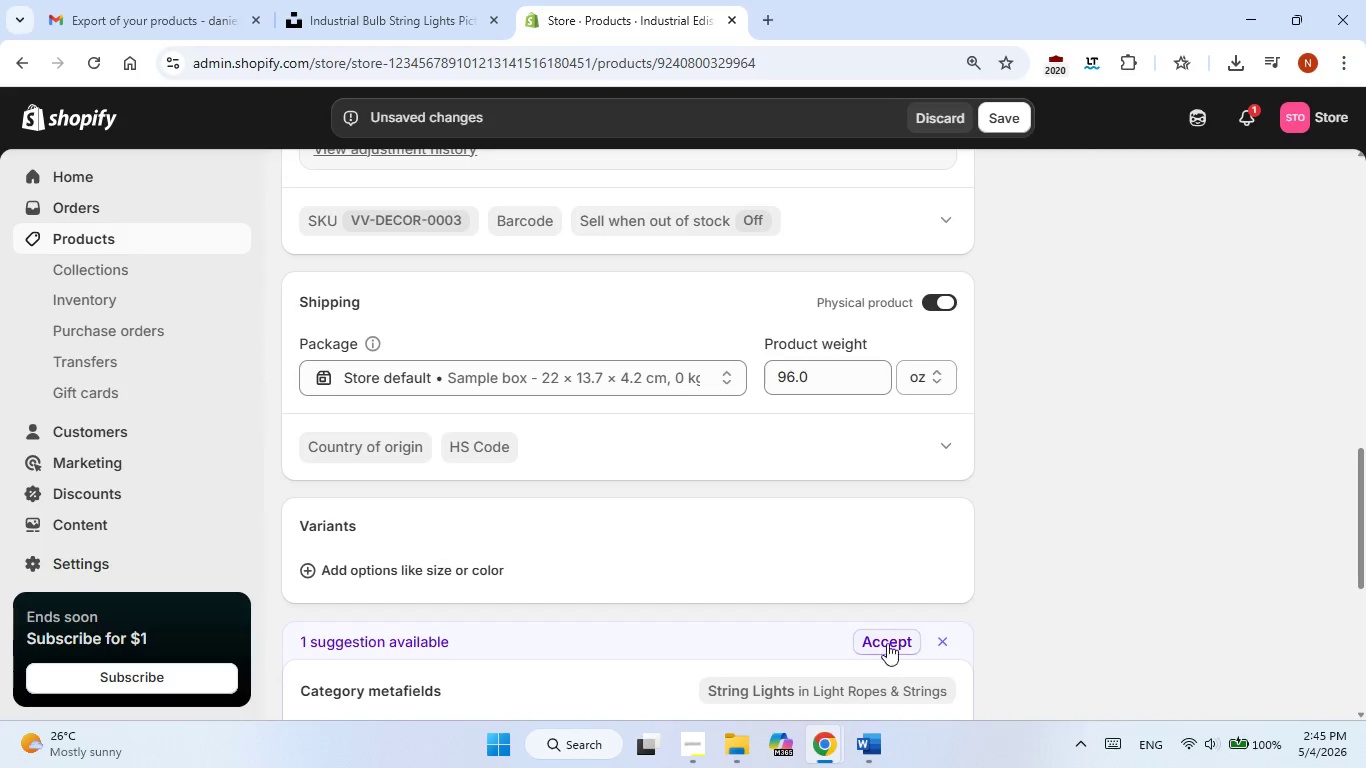 
left_click([888, 642])
 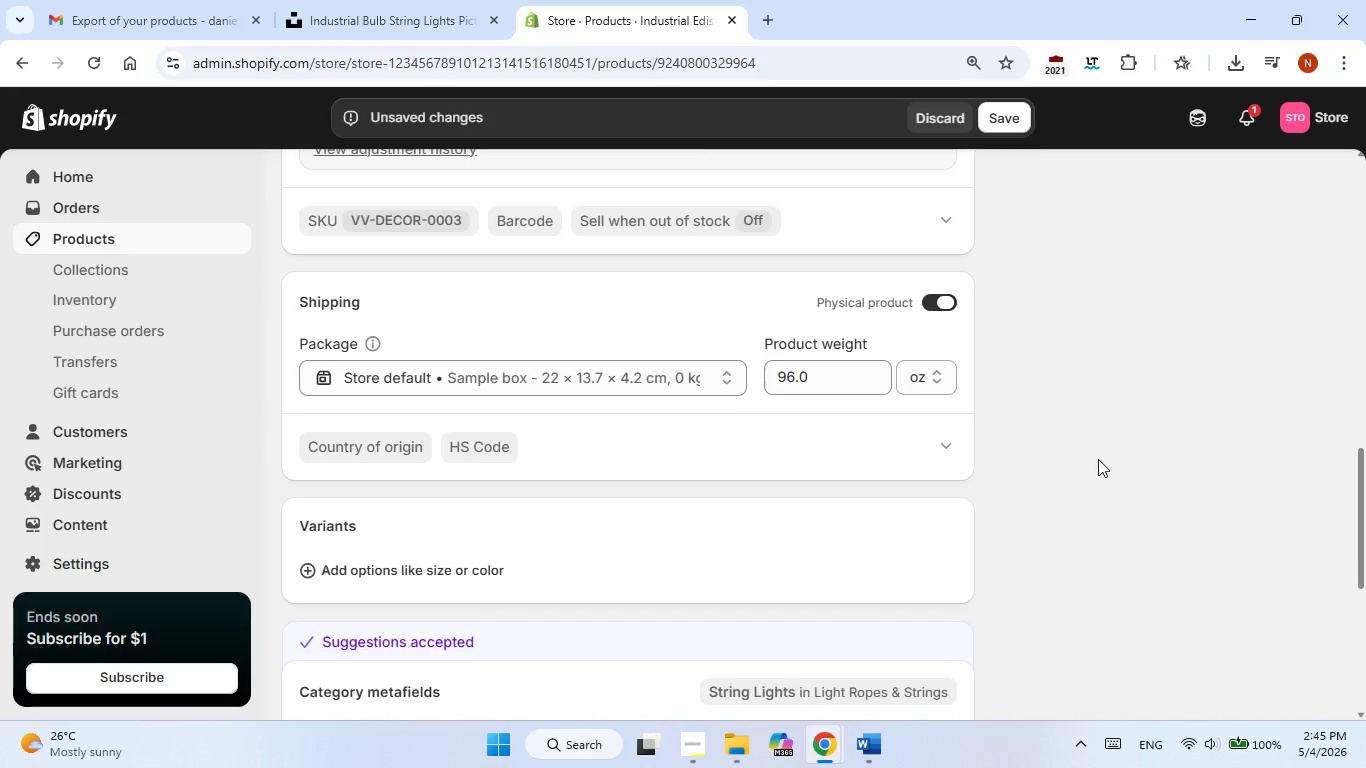 
scroll: coordinate [1097, 459], scroll_direction: down, amount: 2.0
 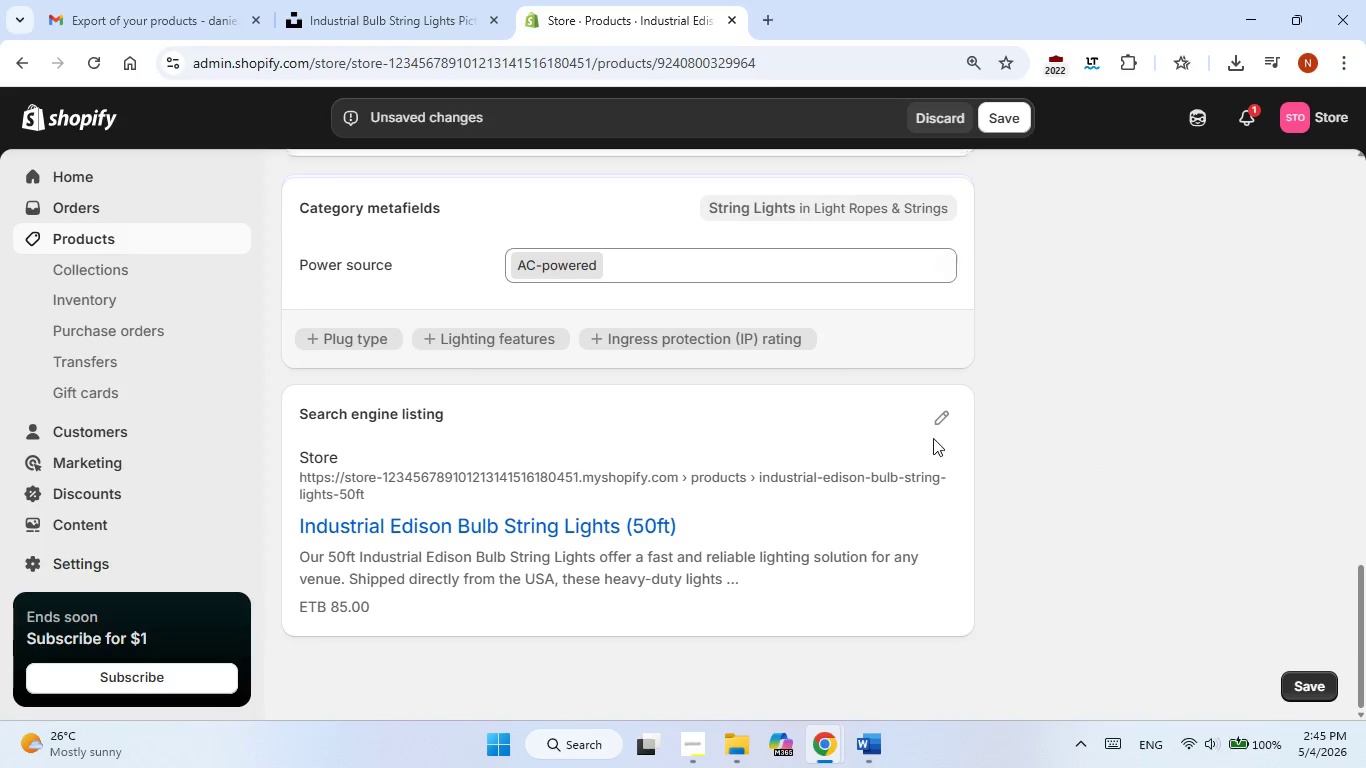 
left_click([939, 431])
 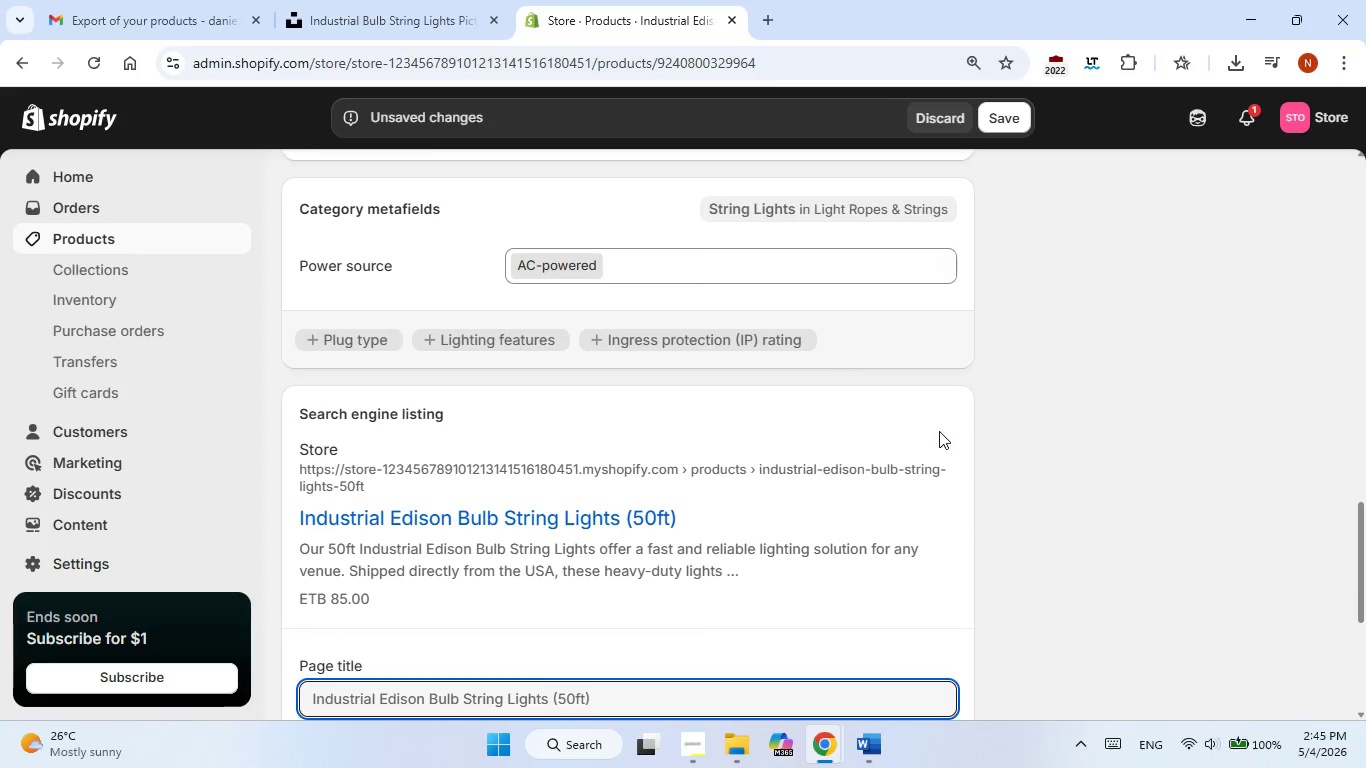 
scroll: coordinate [939, 431], scroll_direction: down, amount: 2.0
 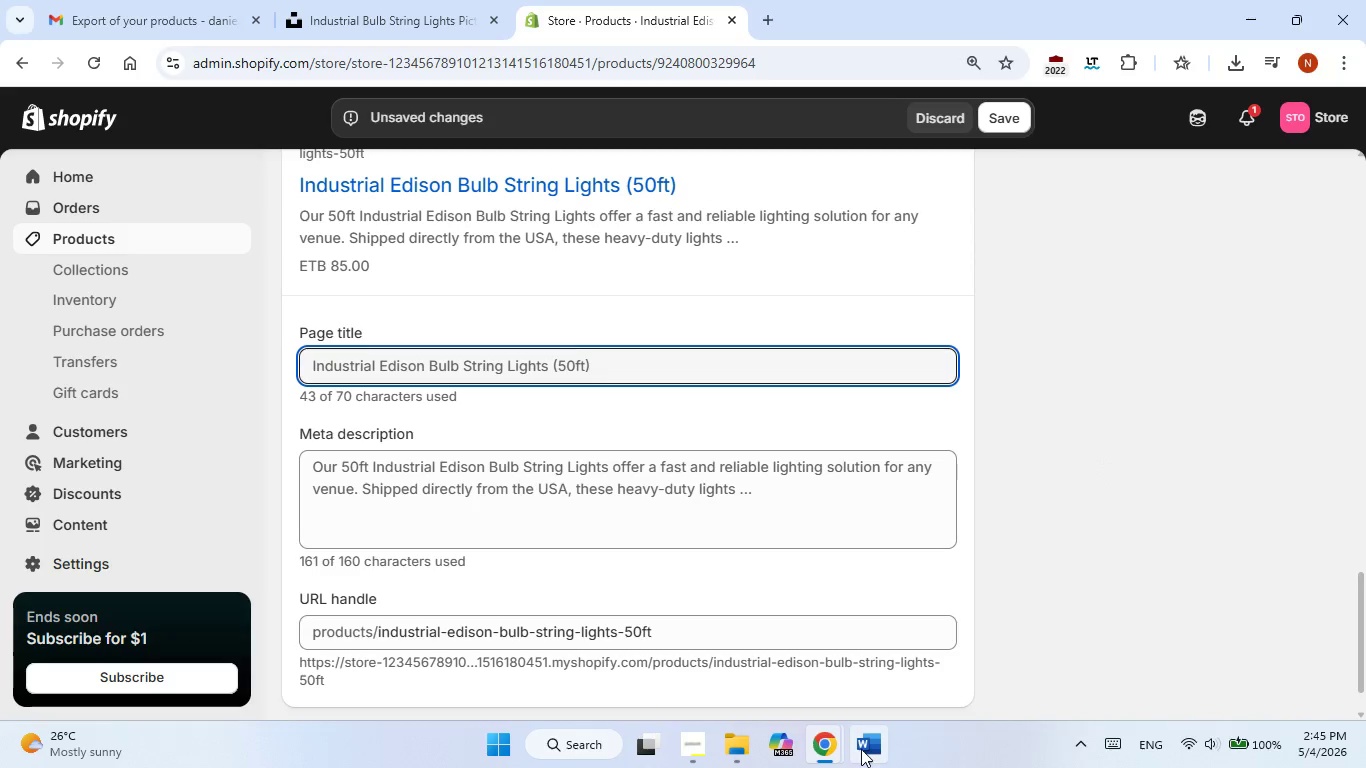 
left_click([862, 749])
 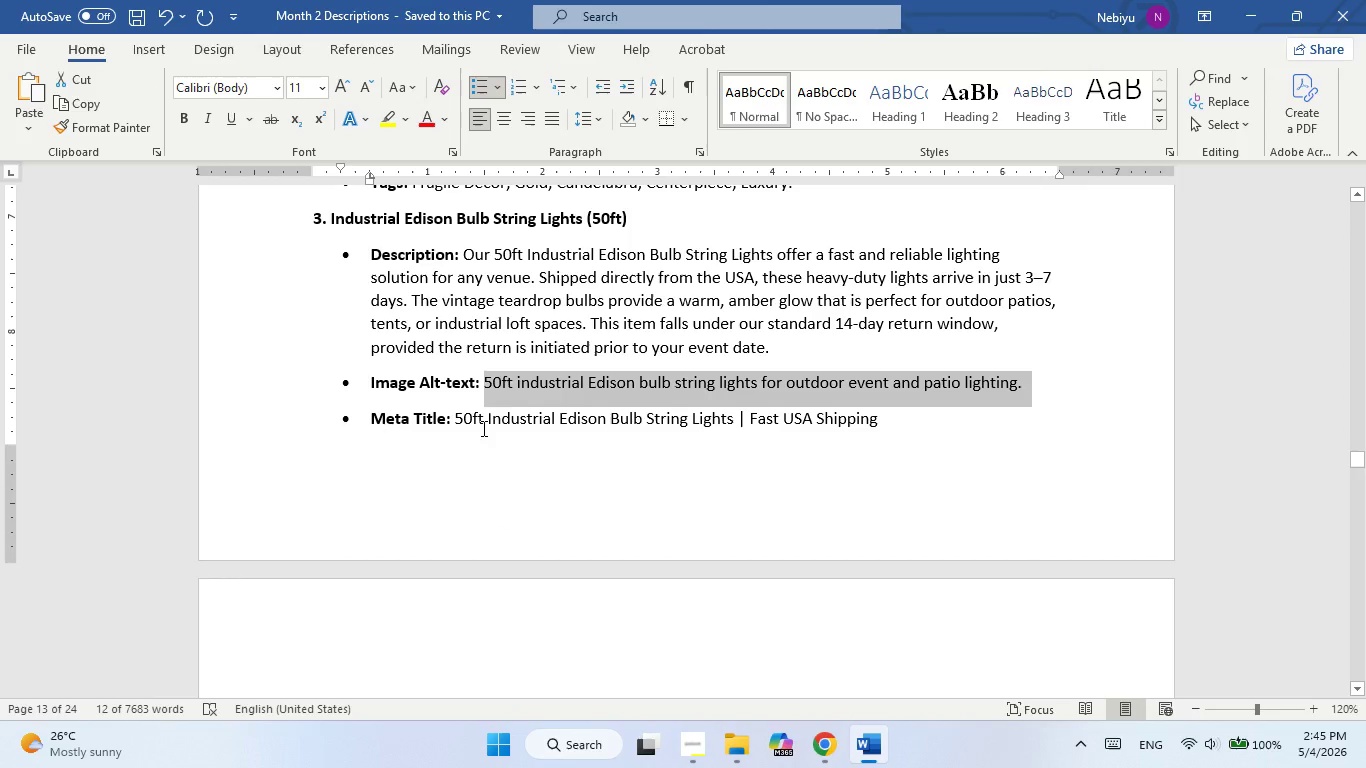 
scroll: coordinate [482, 427], scroll_direction: down, amount: 4.0
 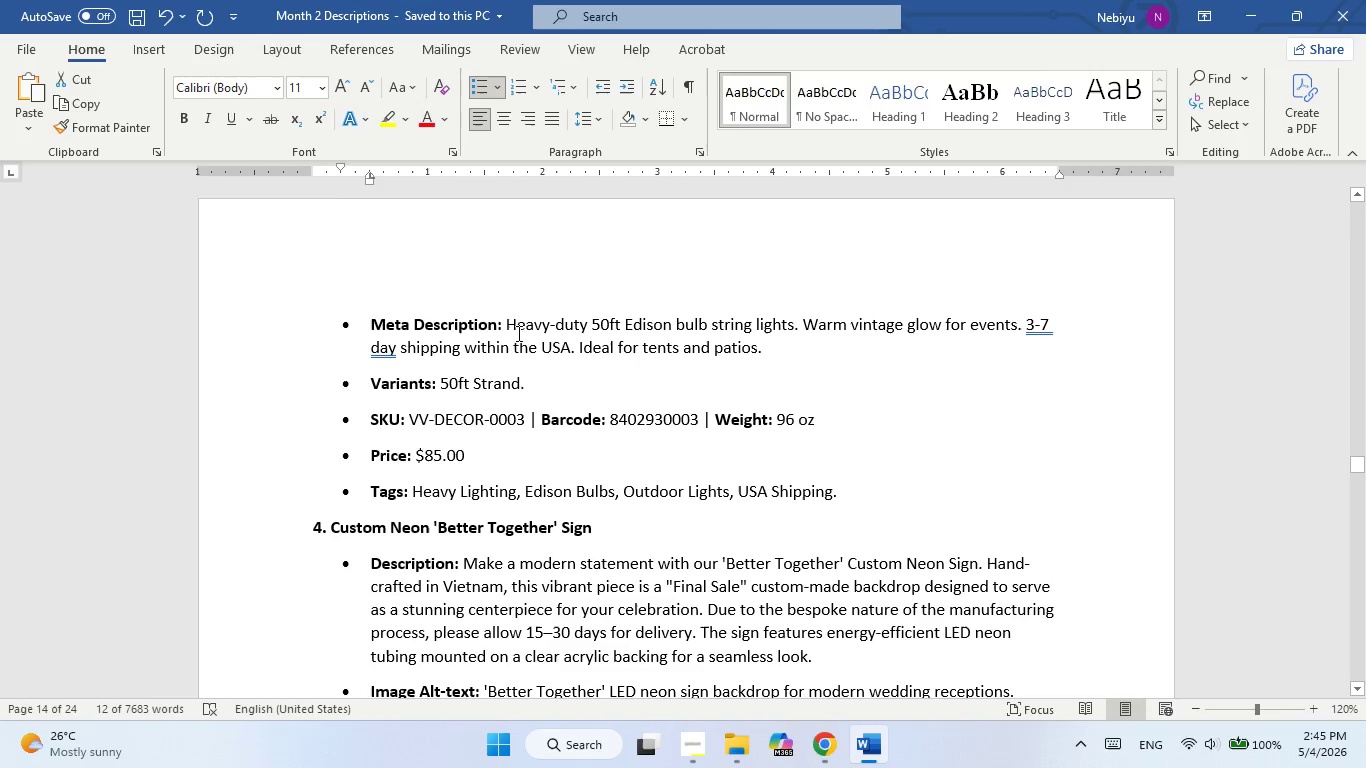 
left_click_drag(start_coordinate=[517, 327], to_coordinate=[776, 347])
 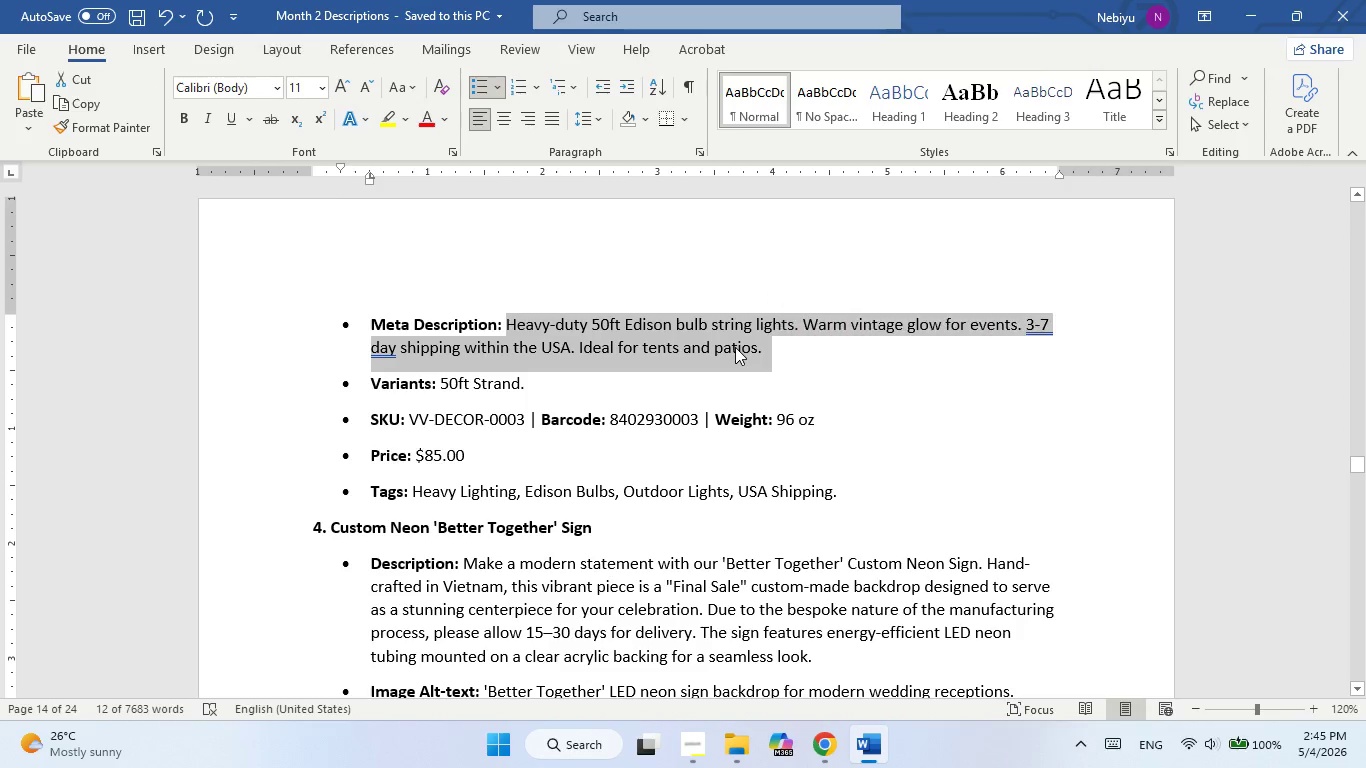 
right_click([735, 347])
 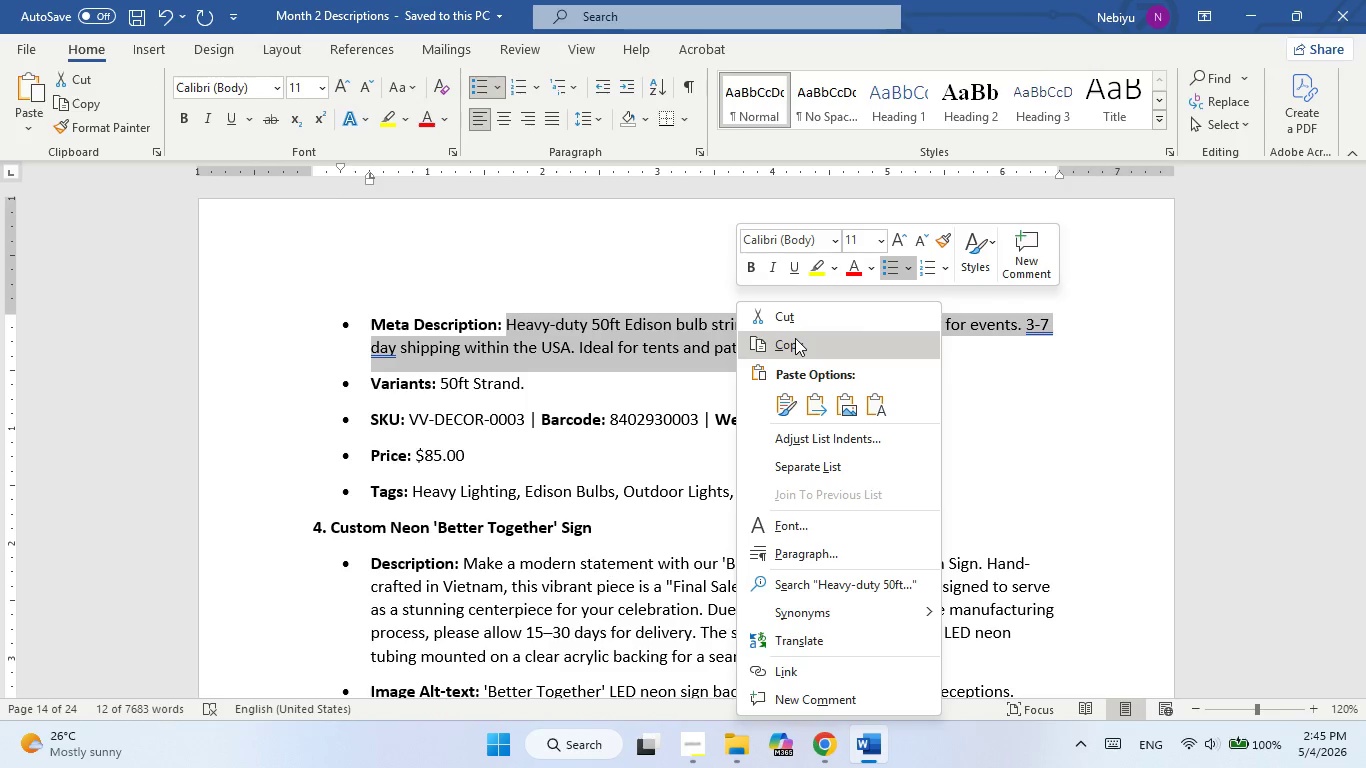 
left_click([795, 338])
 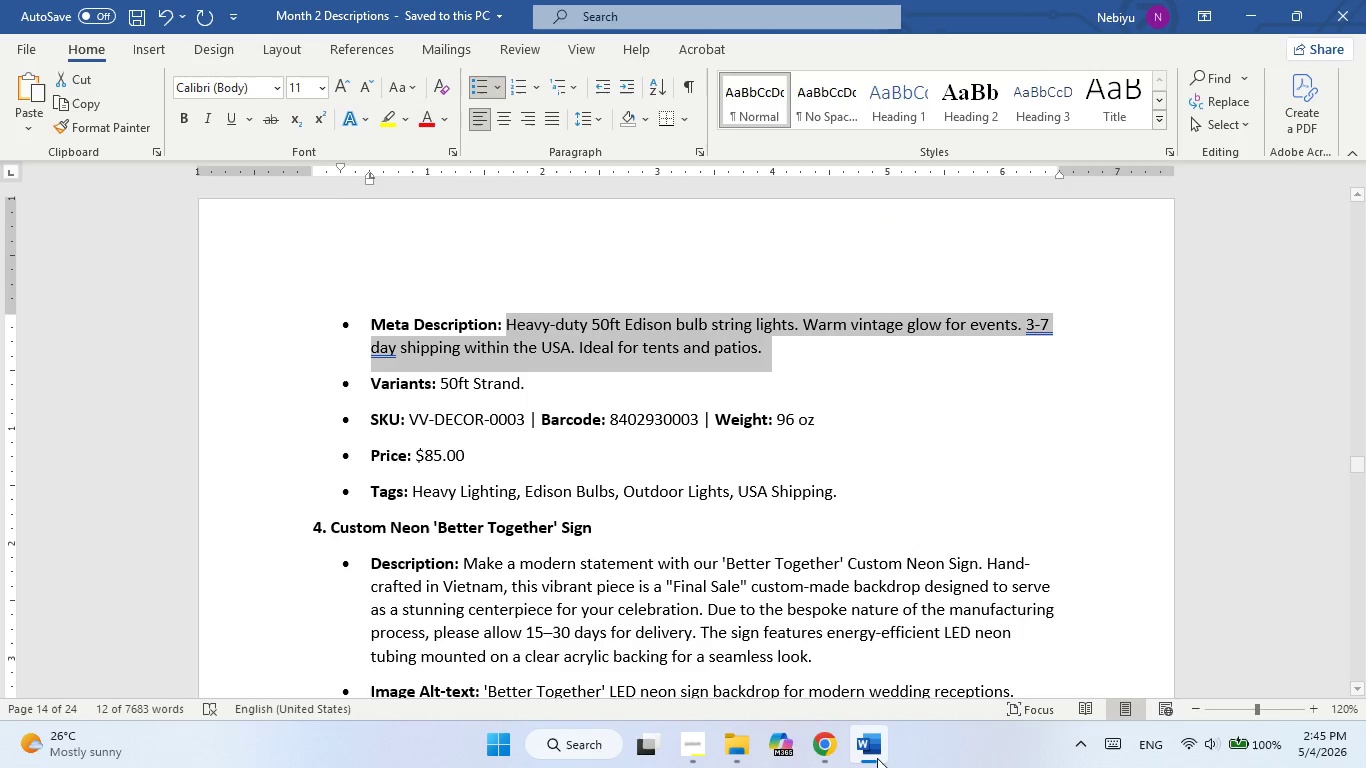 
left_click([877, 761])
 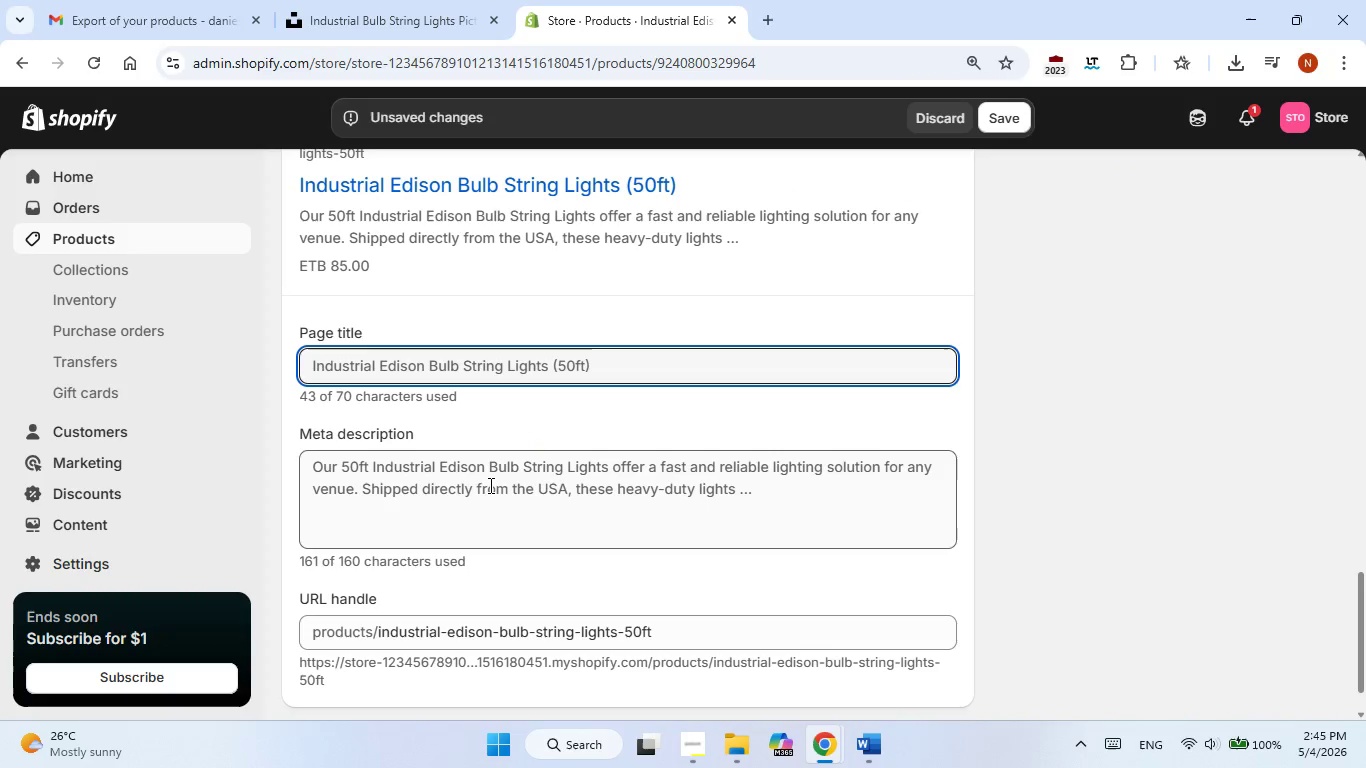 
double_click([489, 485])
 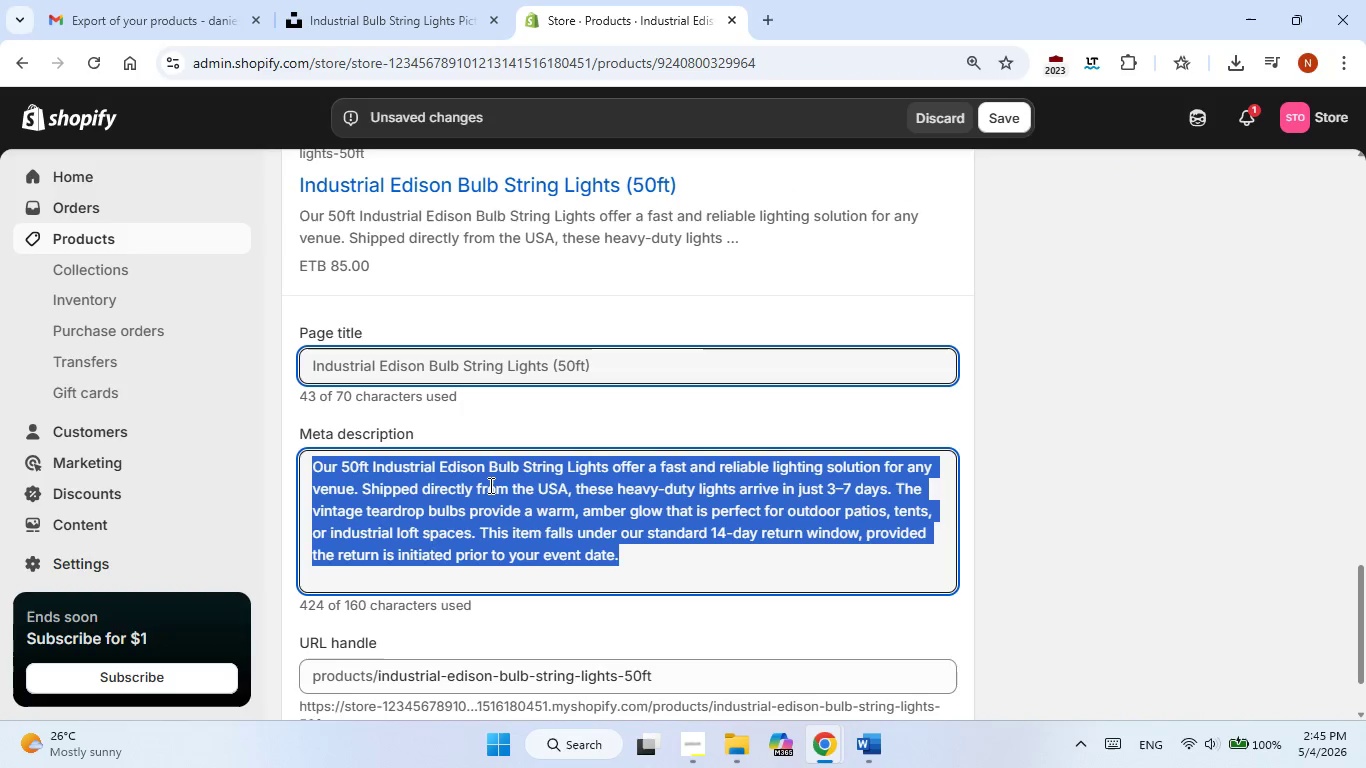 
triple_click([489, 485])
 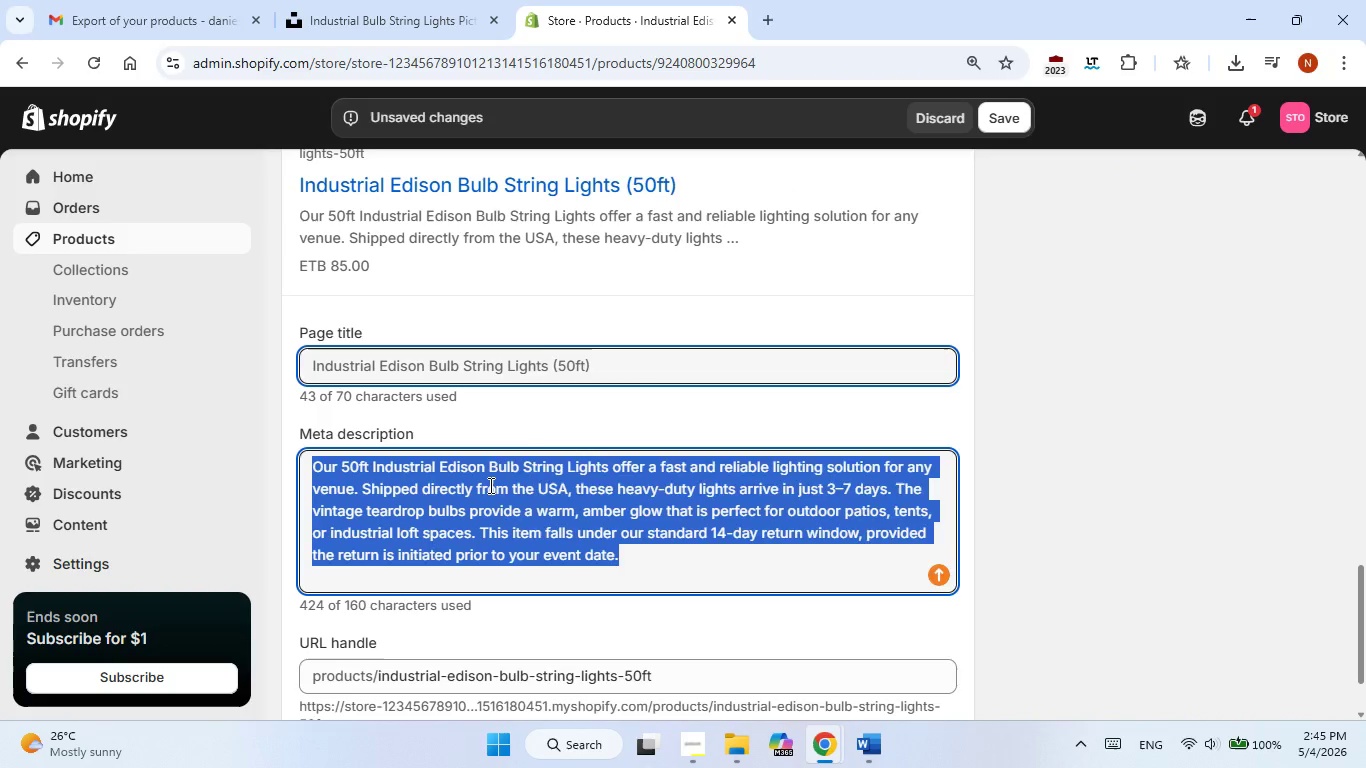 
right_click([489, 485])
 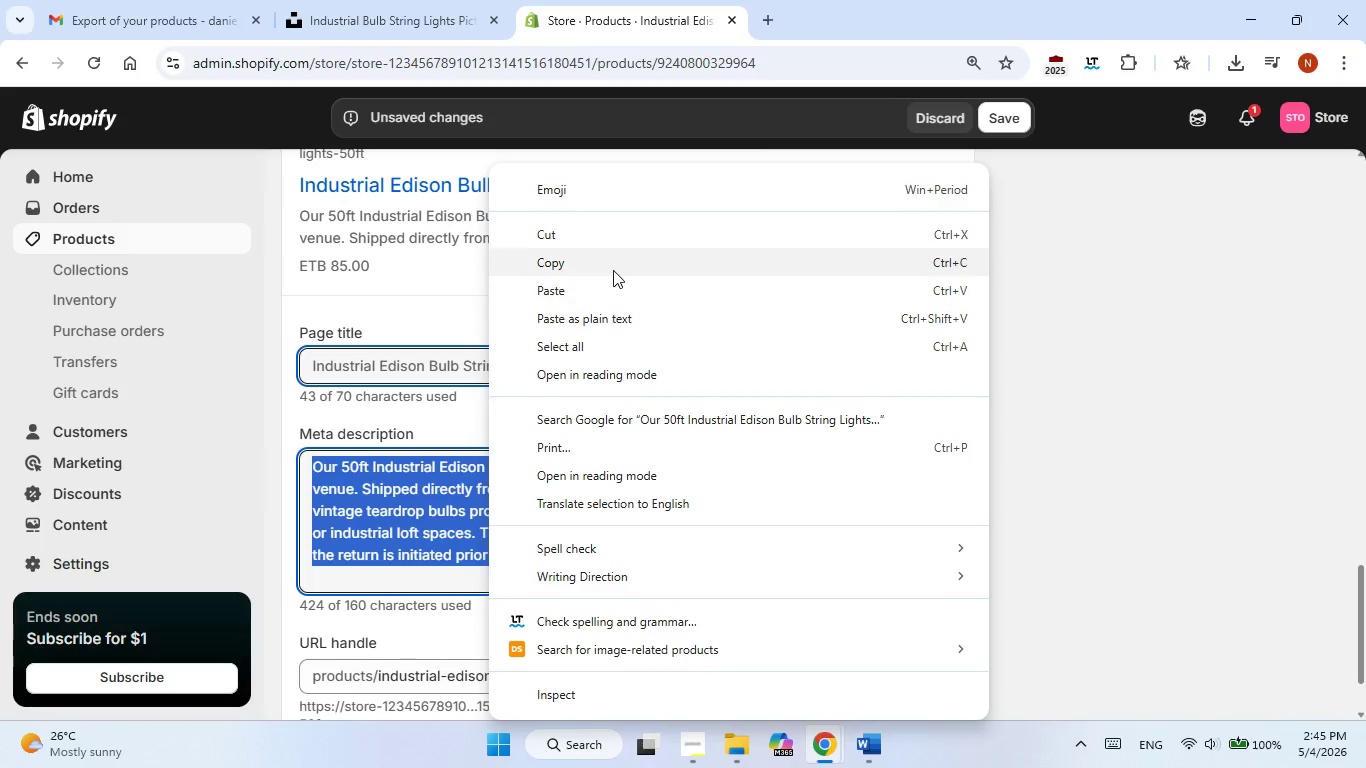 
left_click([613, 270])
 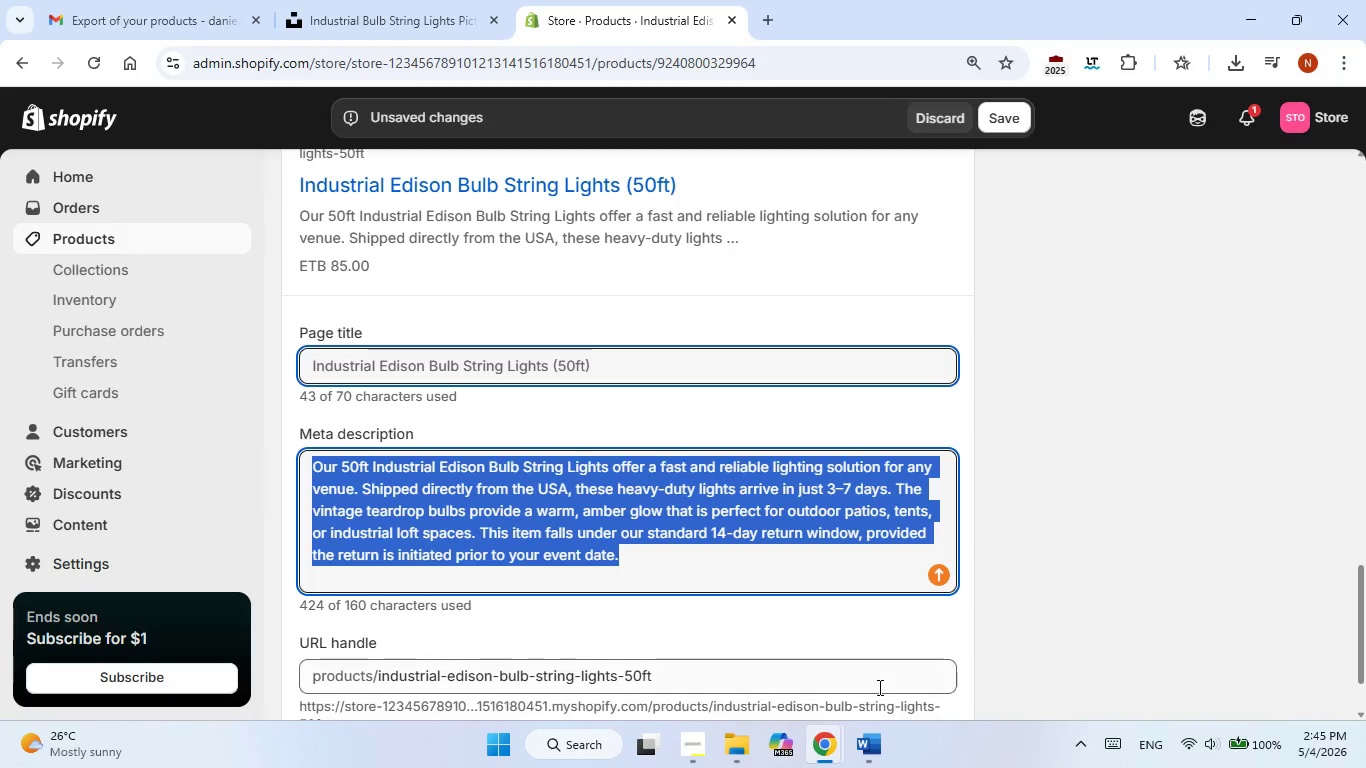 
left_click([879, 754])
 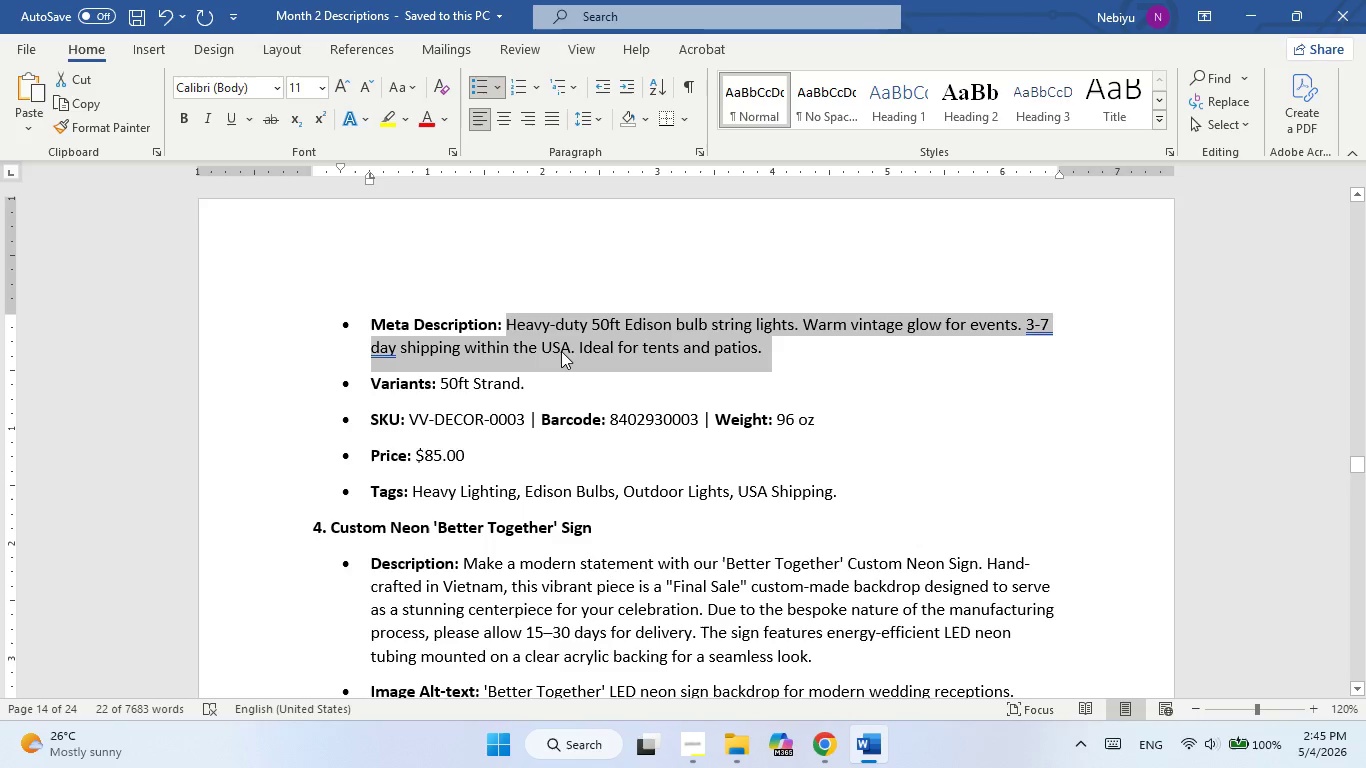 
right_click([561, 346])
 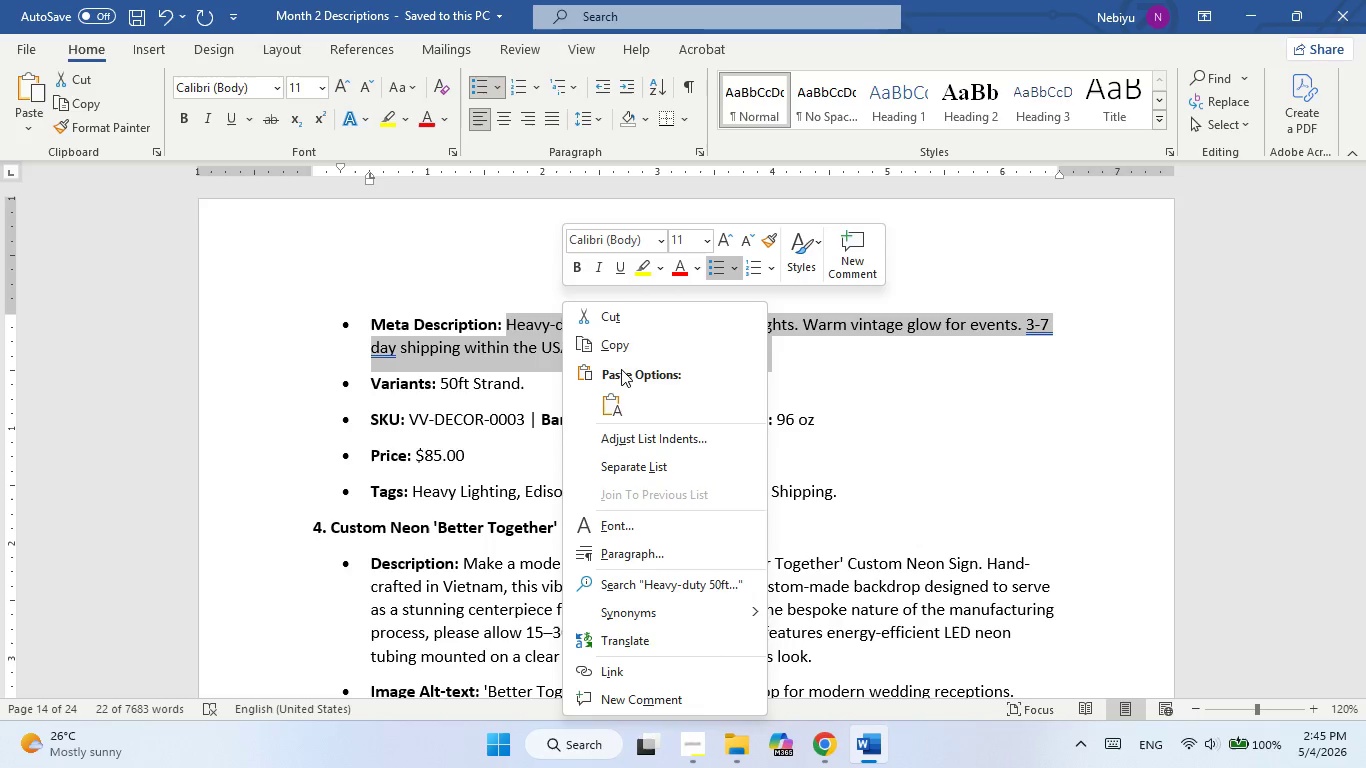 
left_click([621, 352])
 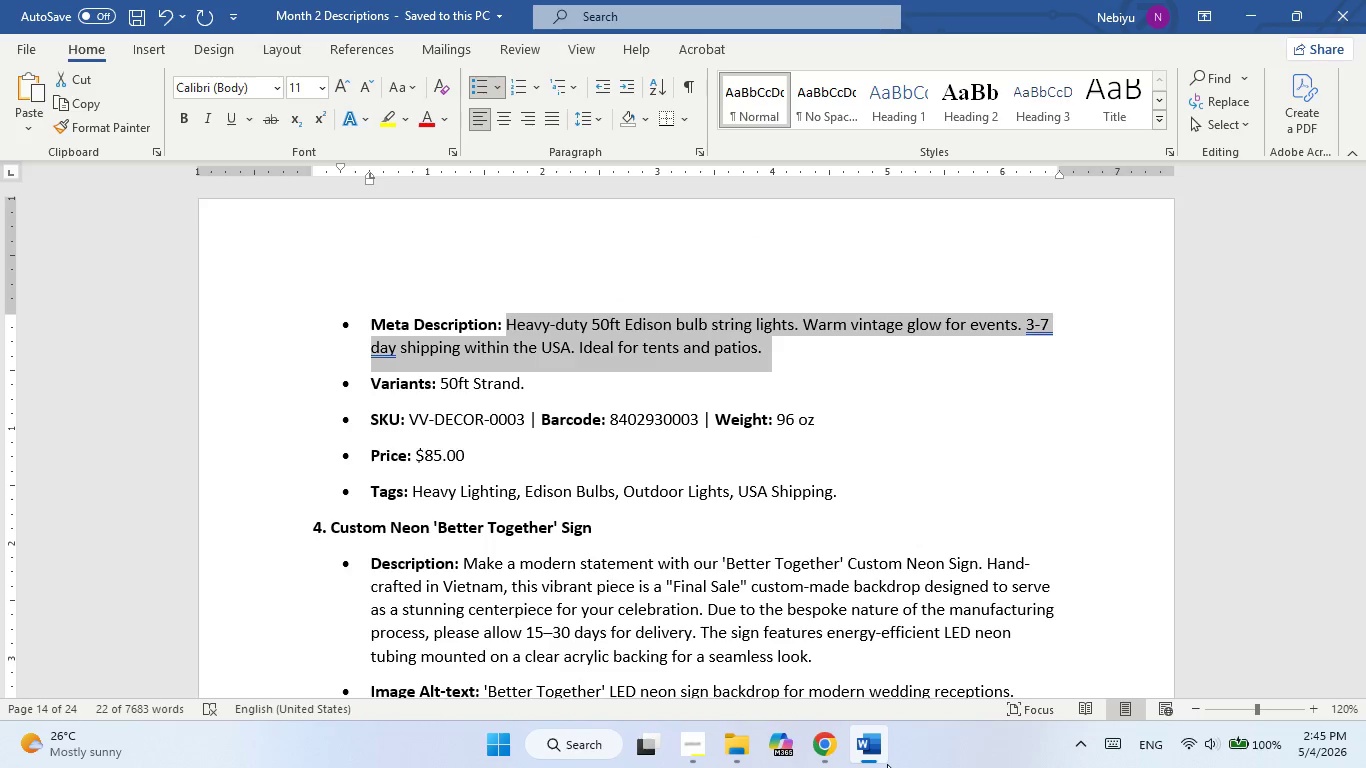 
left_click([879, 760])
 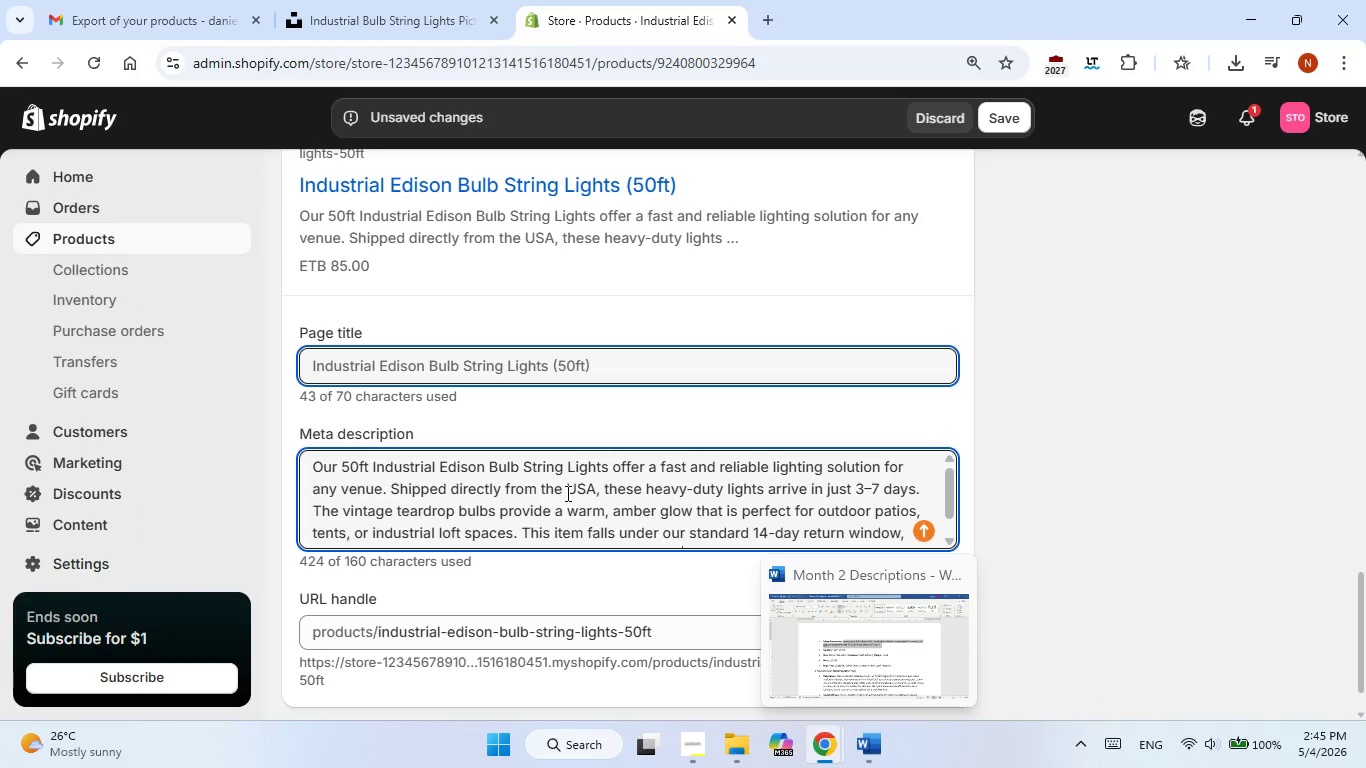 
double_click([566, 493])
 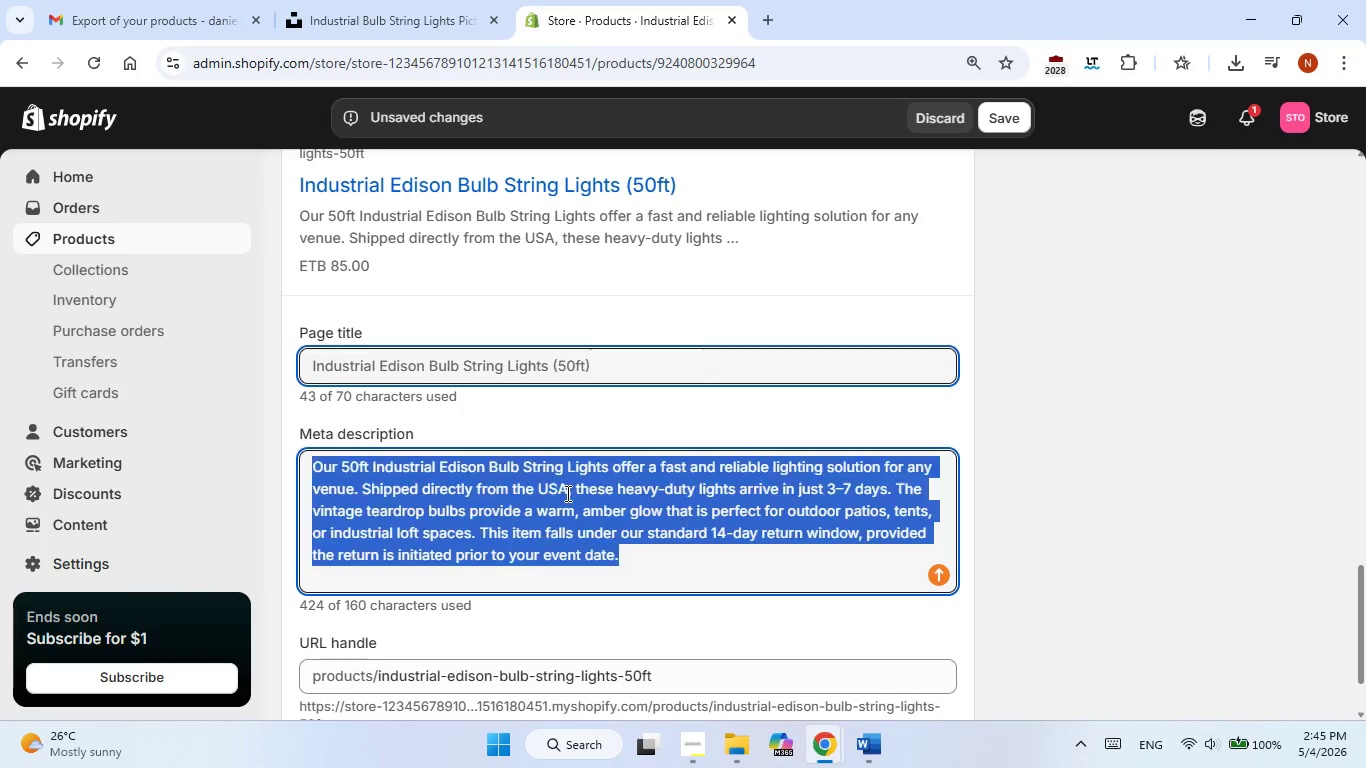 
triple_click([566, 493])
 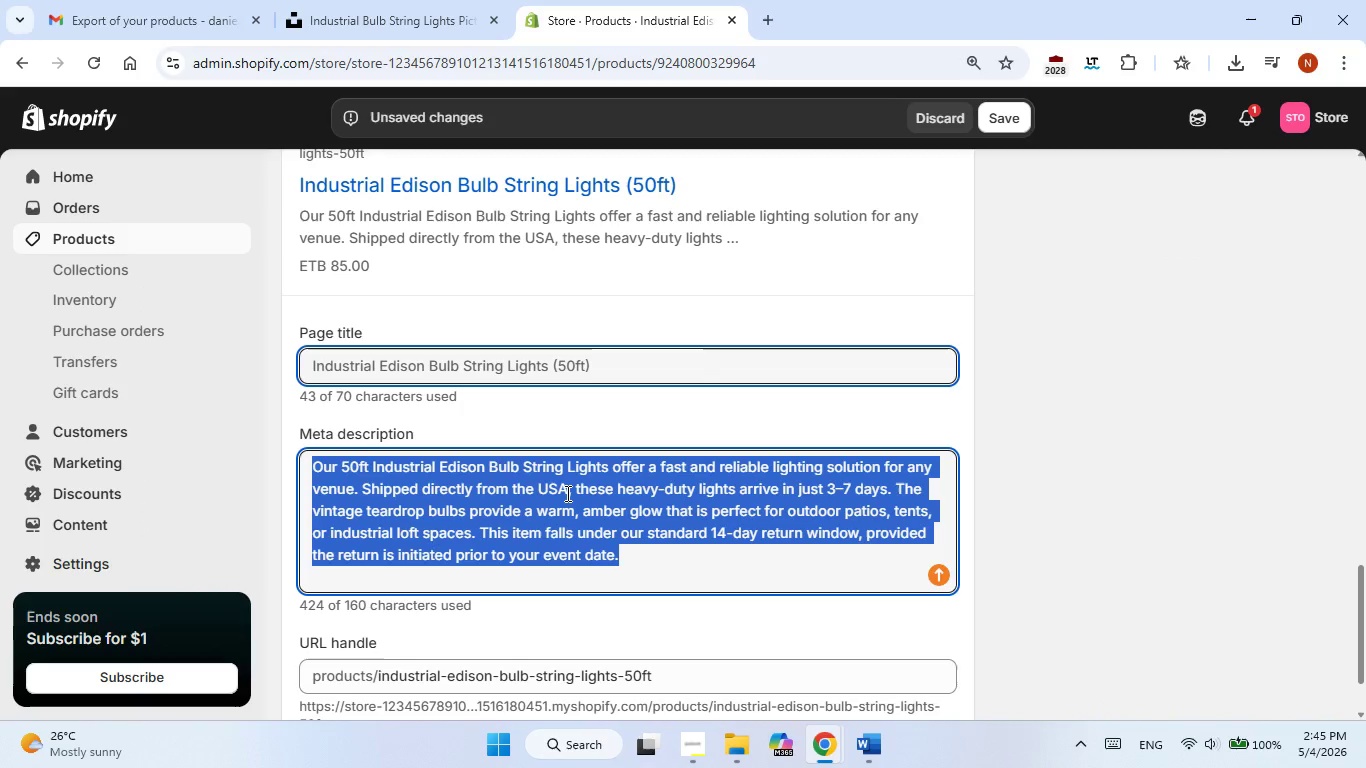 
triple_click([566, 493])
 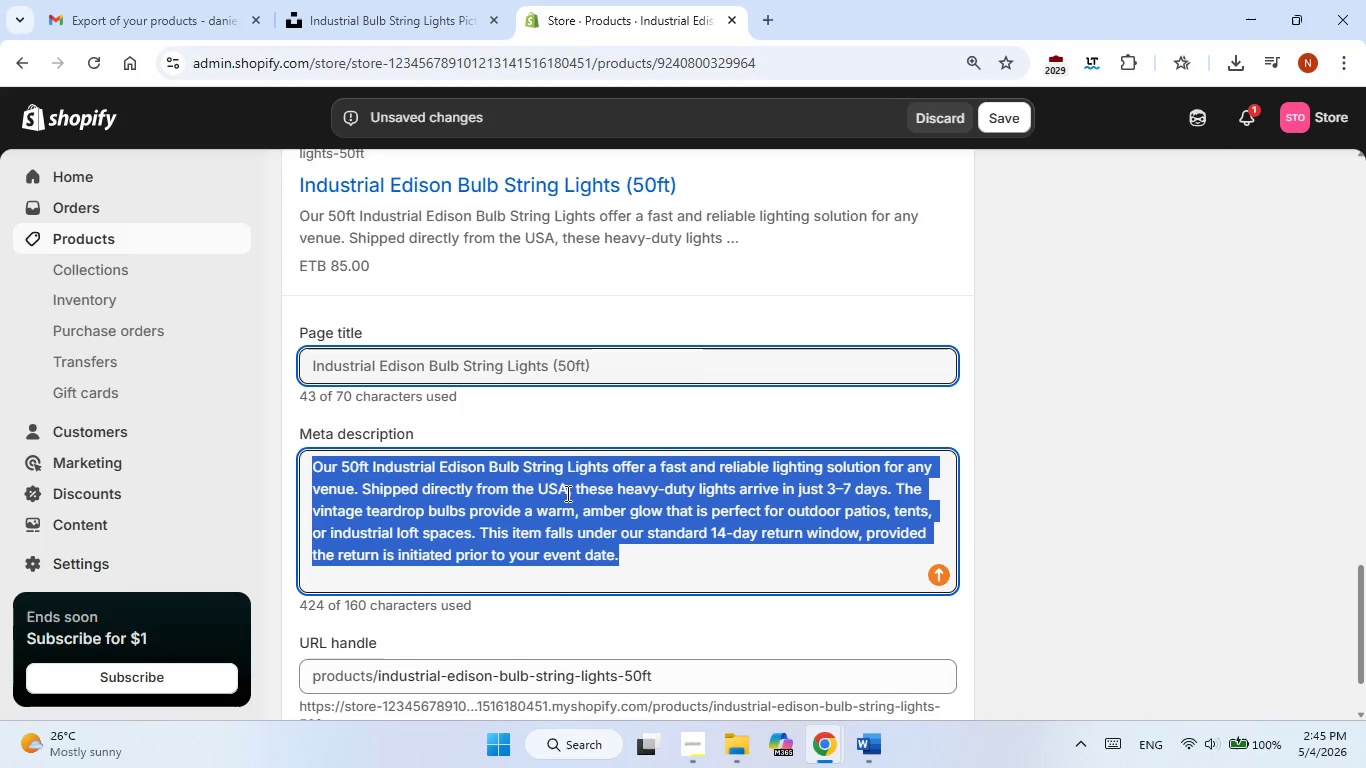 
right_click([566, 493])
 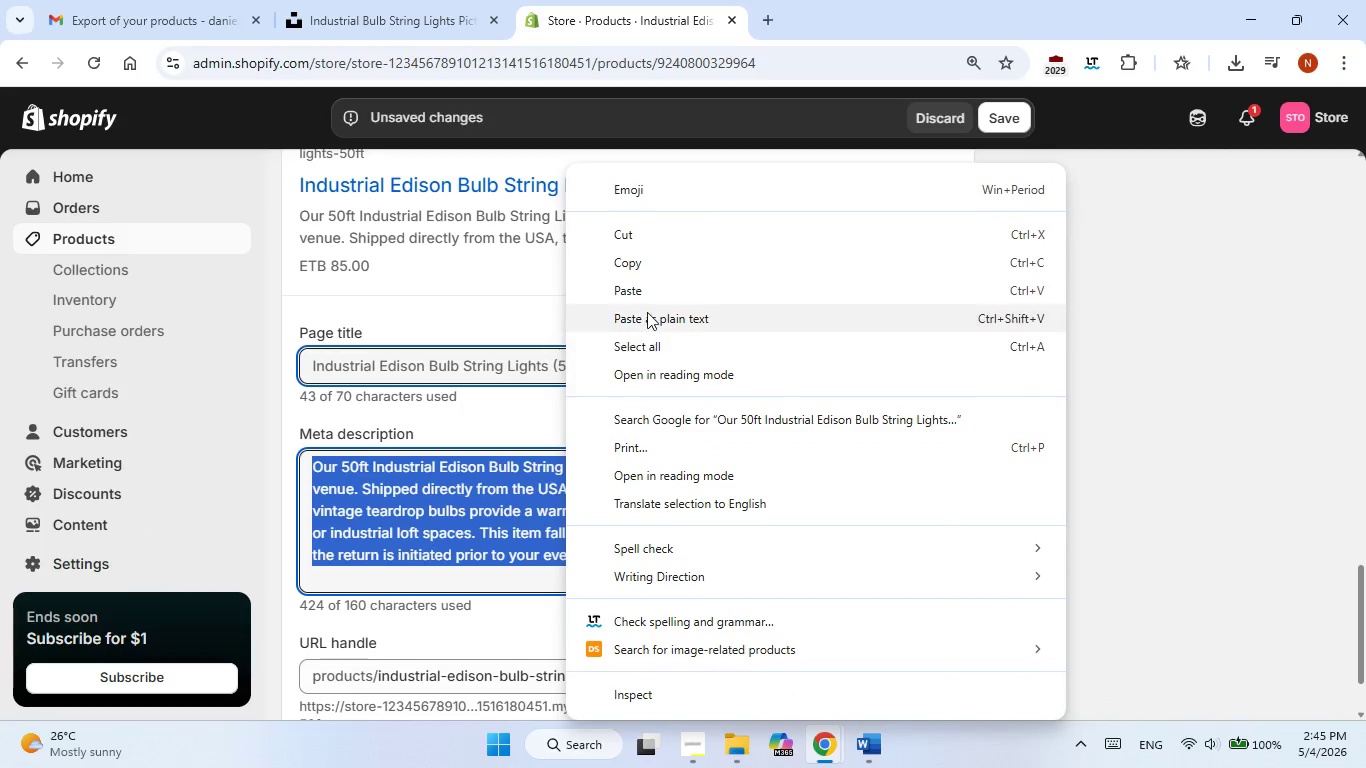 
left_click([654, 294])
 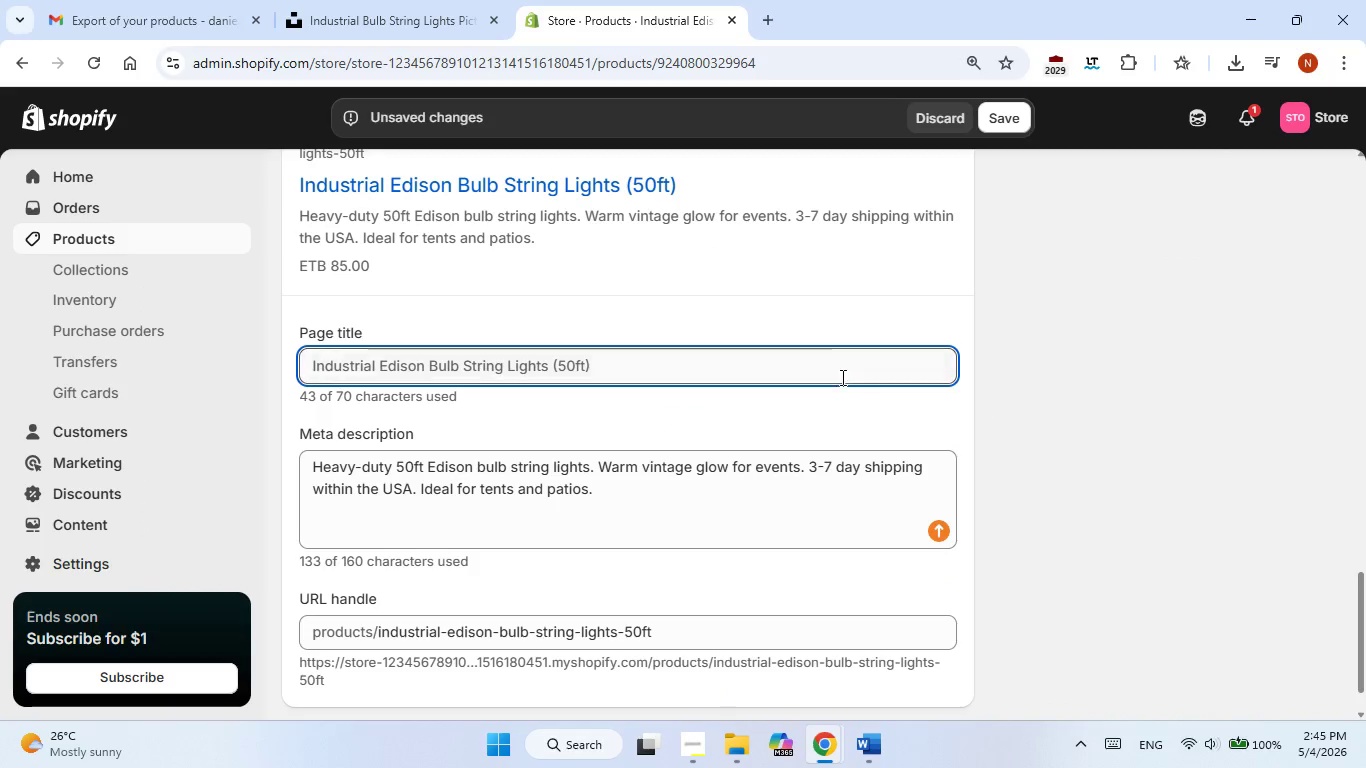 
double_click([835, 373])
 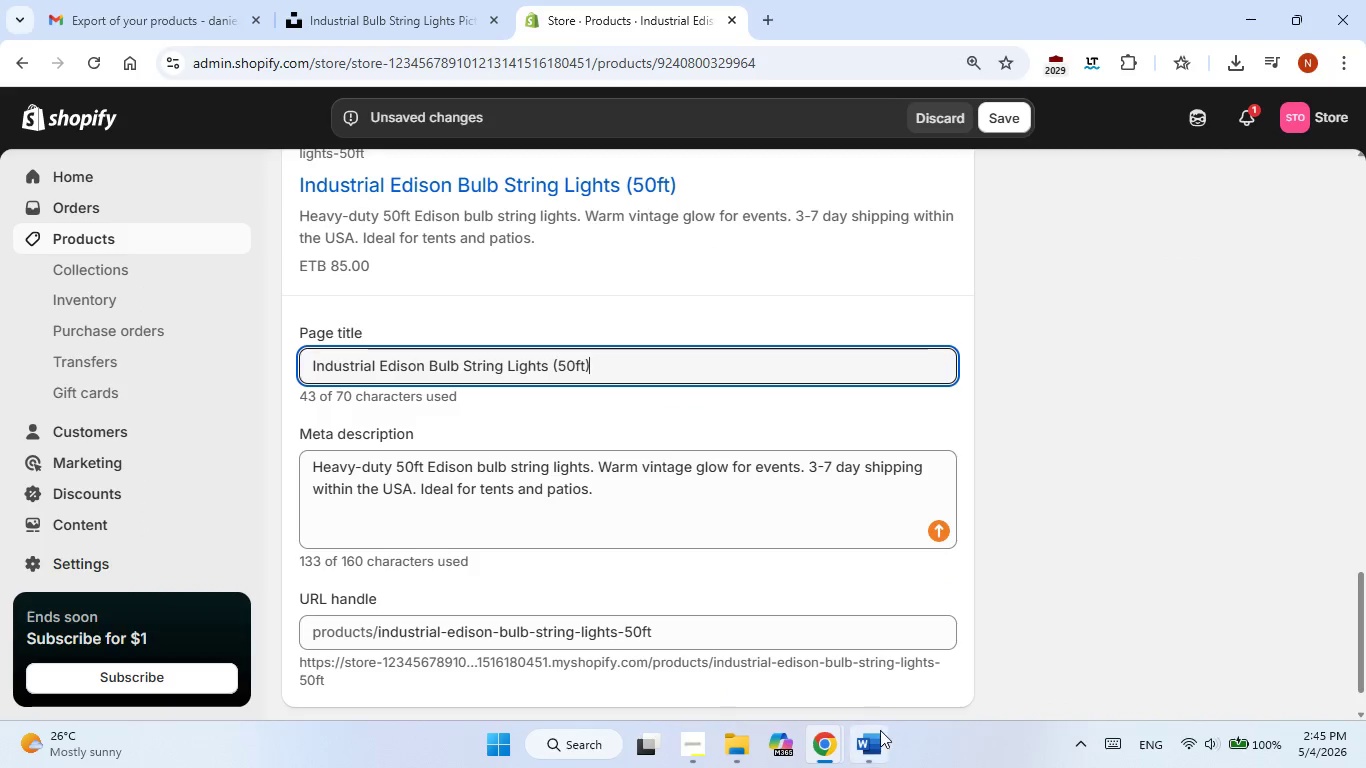 
left_click([878, 742])
 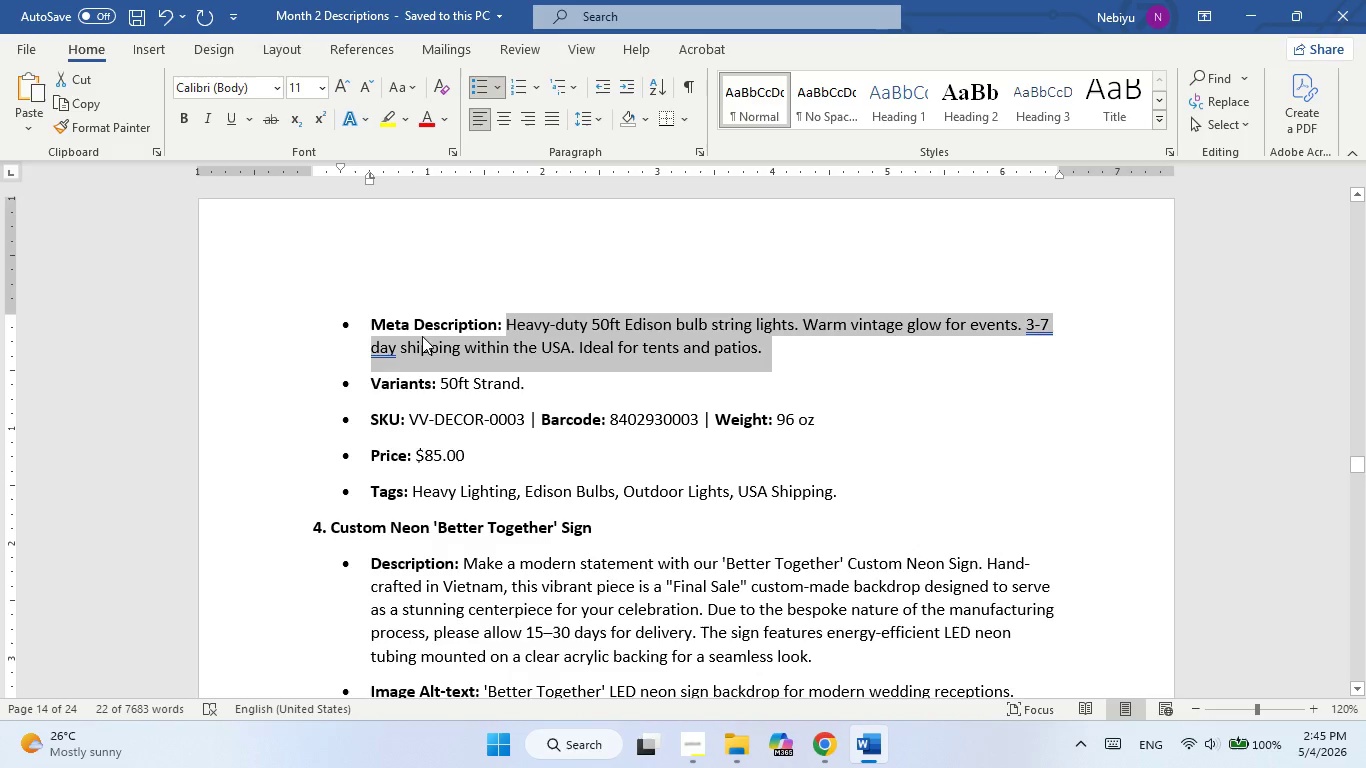 
scroll: coordinate [468, 365], scroll_direction: up, amount: 2.0
 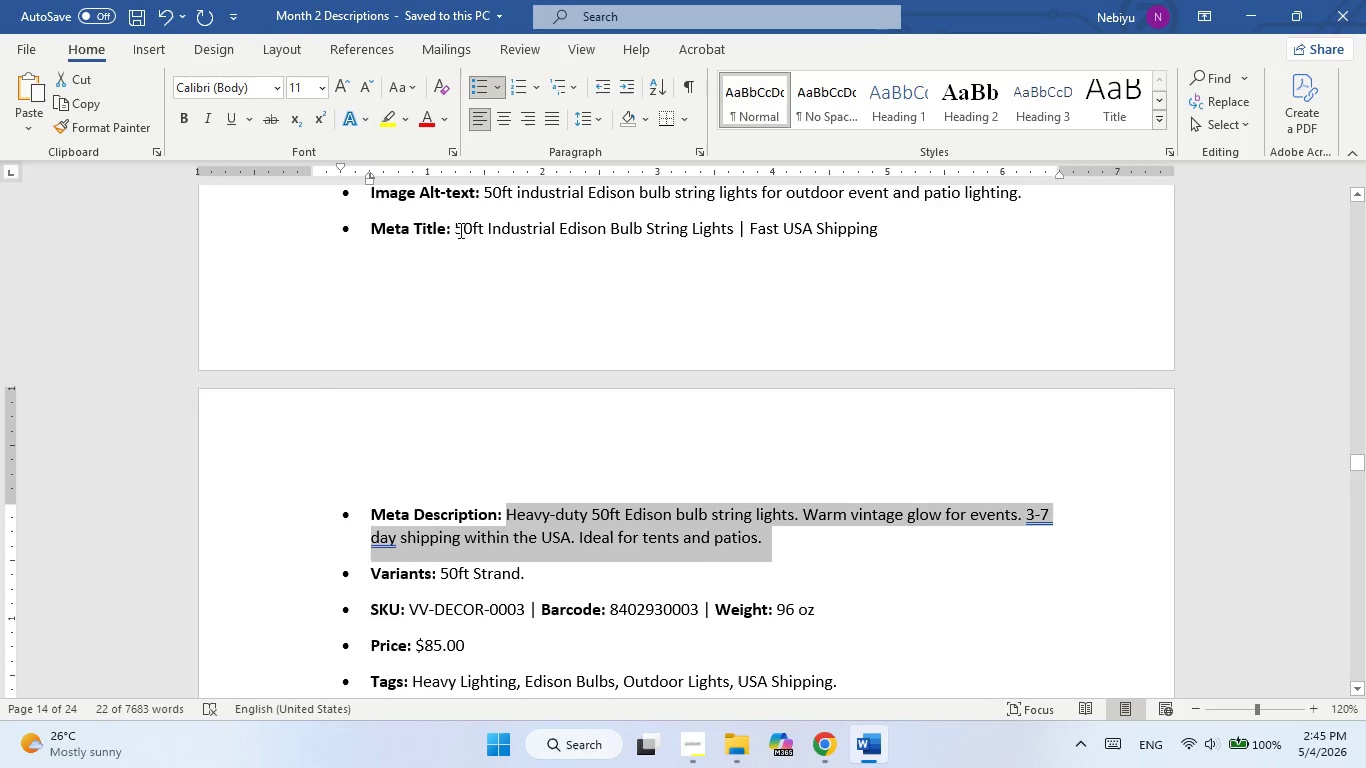 
left_click_drag(start_coordinate=[460, 230], to_coordinate=[875, 226])
 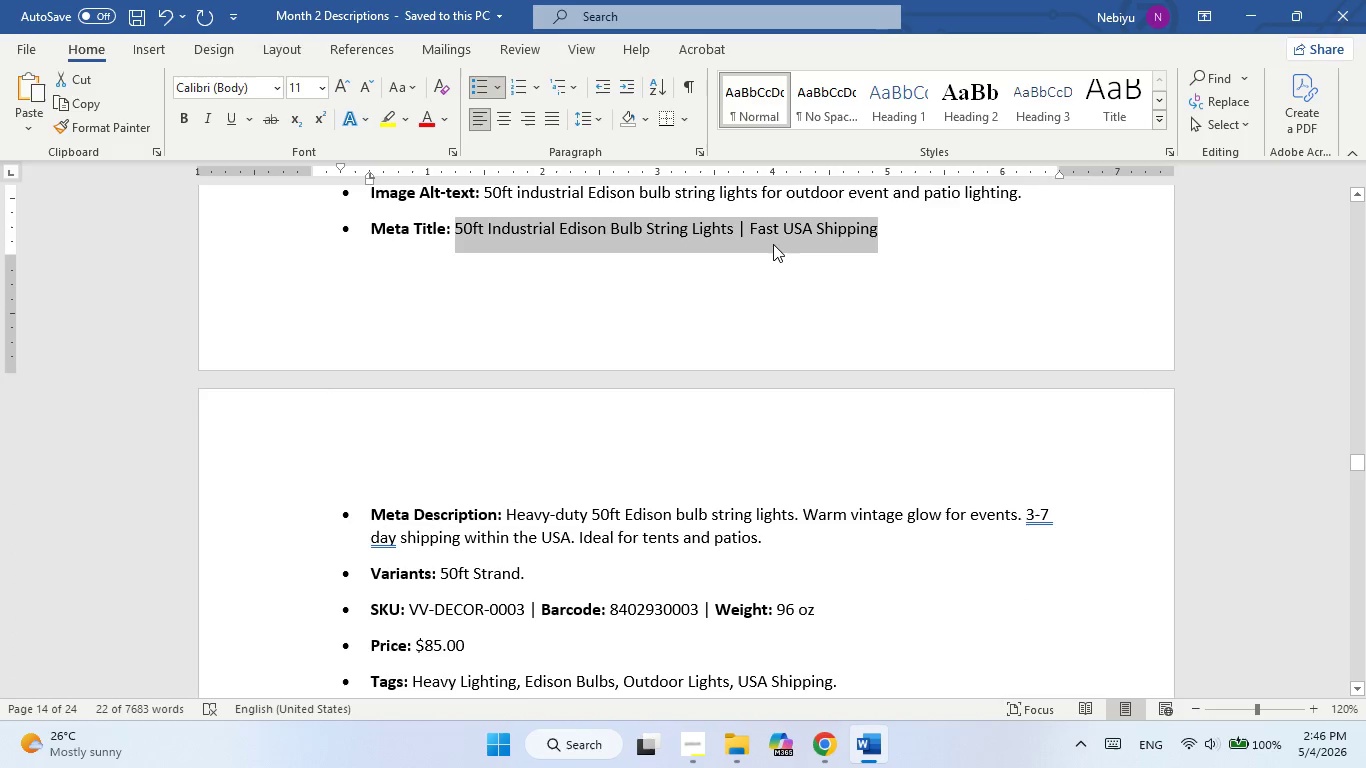 
right_click([773, 244])
 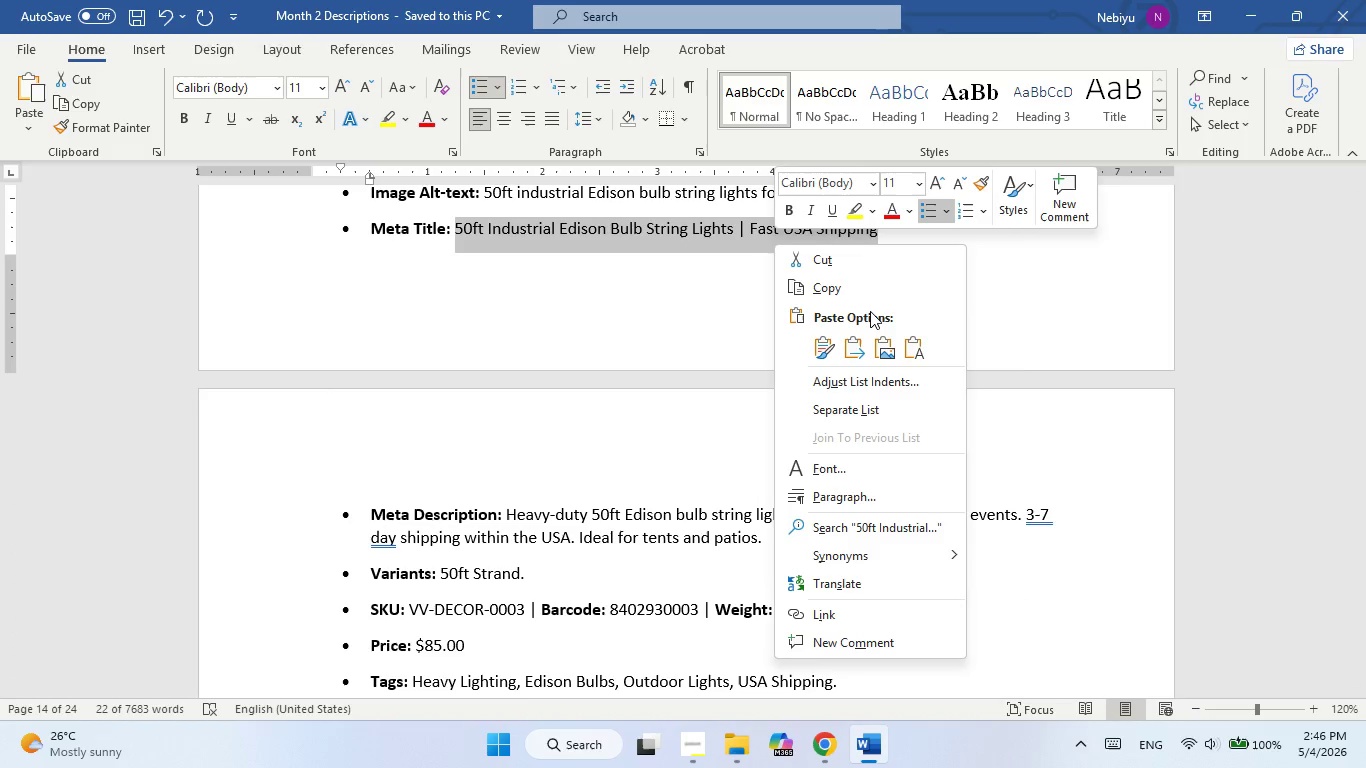 
left_click([870, 311])
 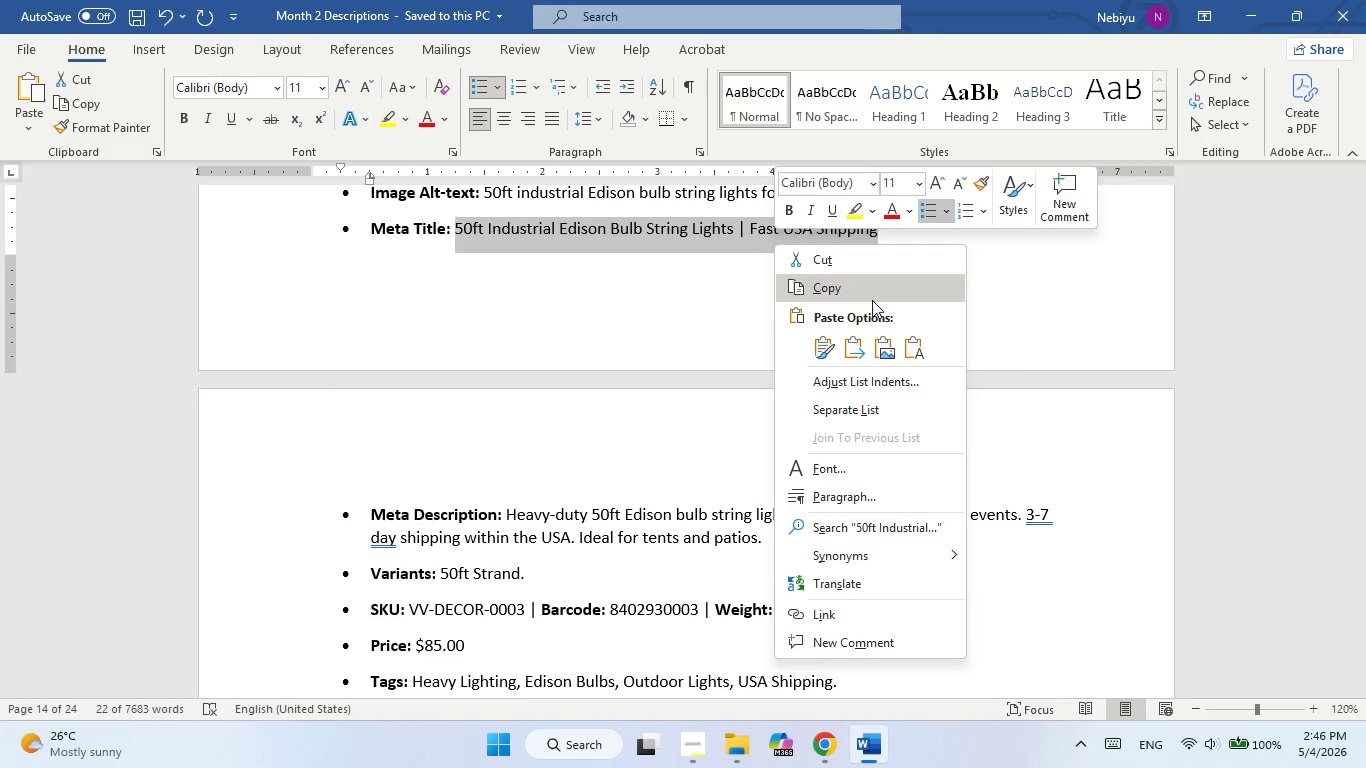 
left_click([872, 300])
 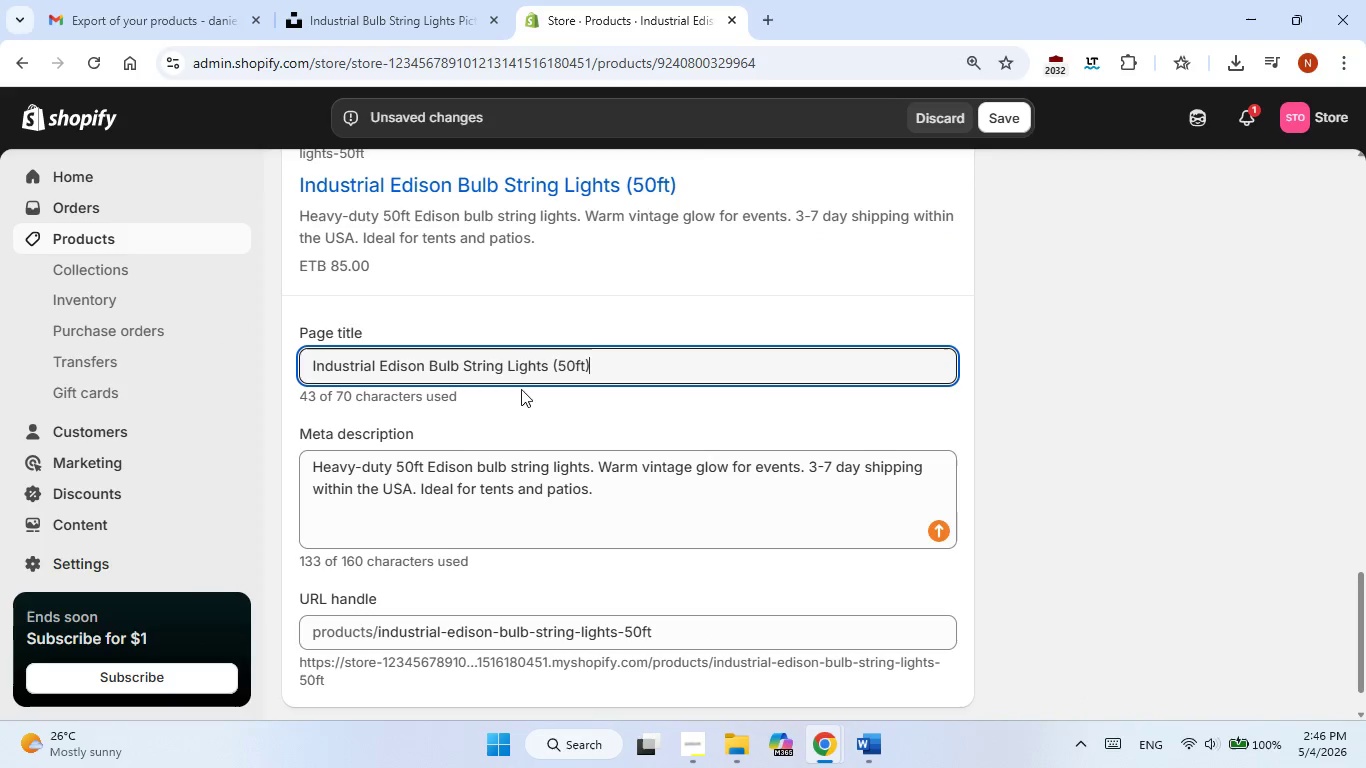 
double_click([518, 366])
 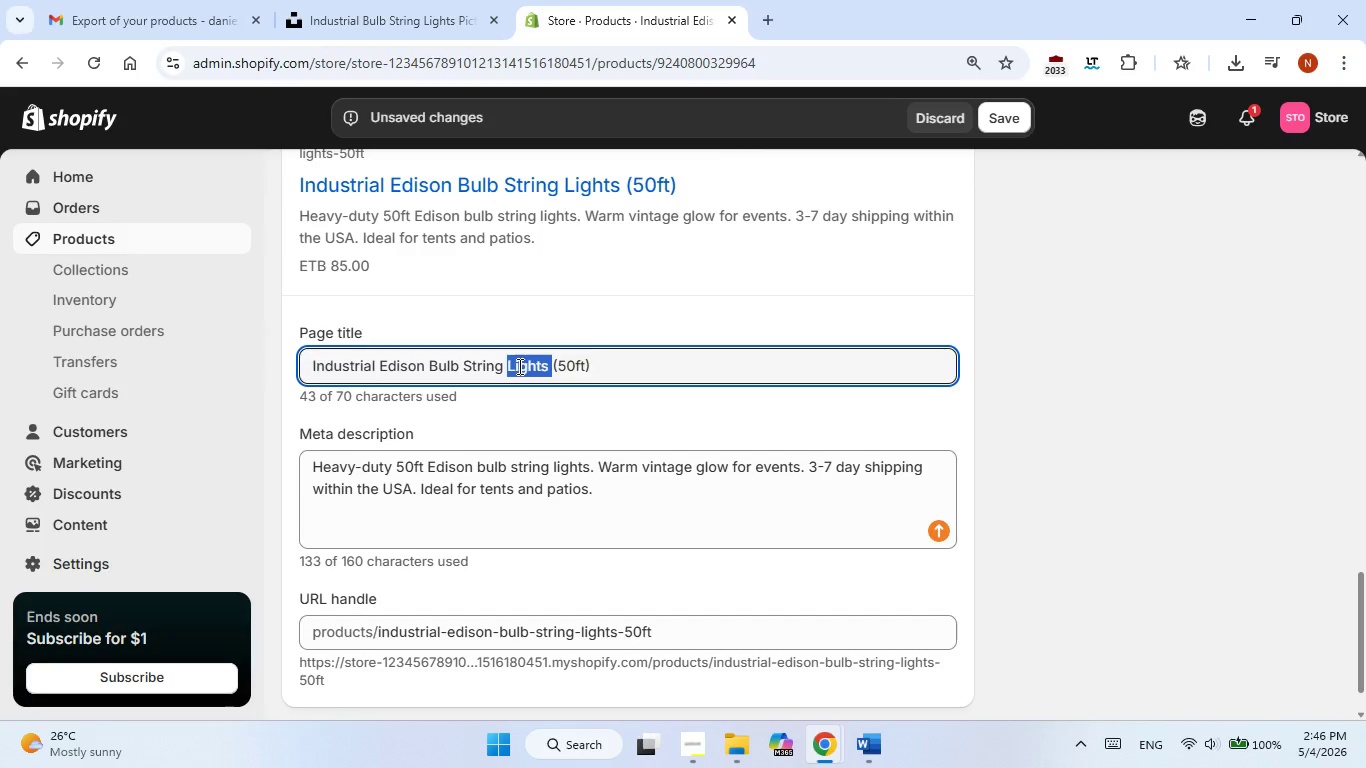 
triple_click([518, 366])
 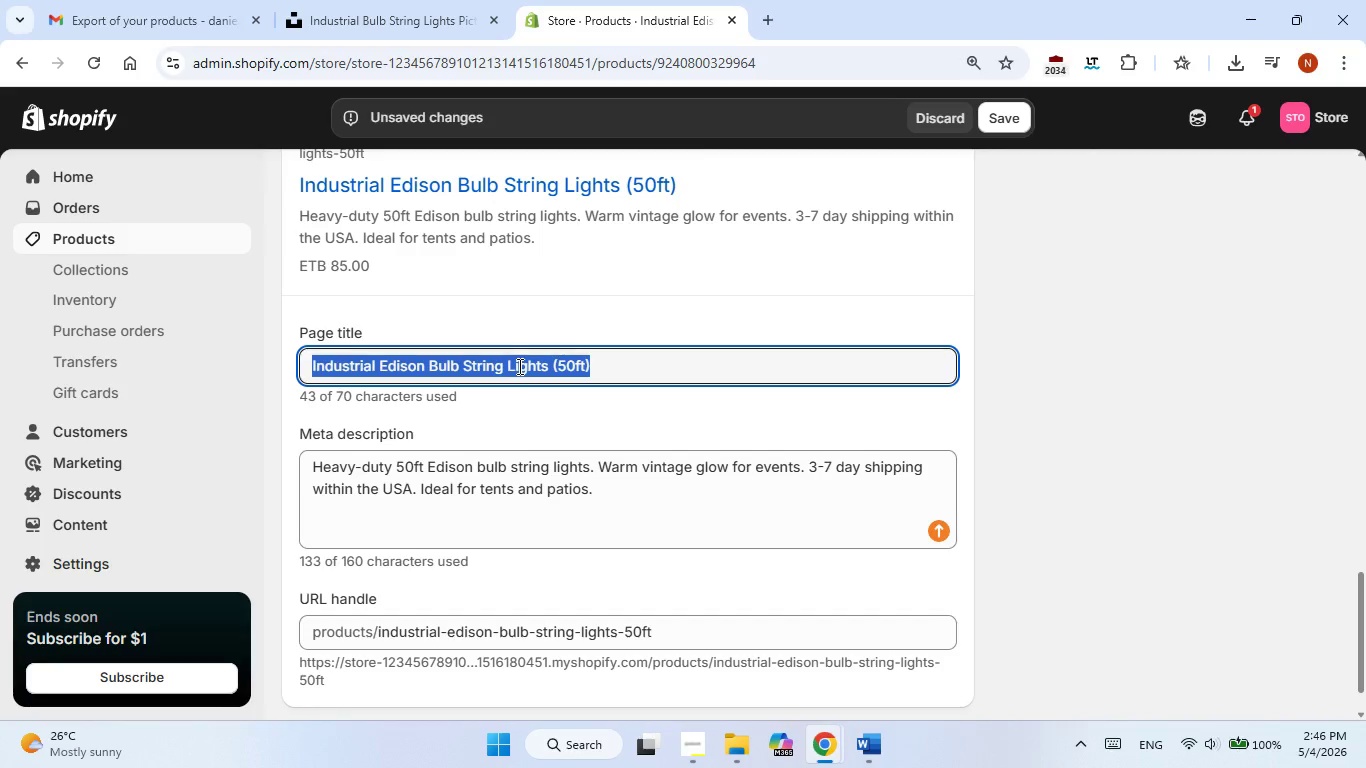 
right_click([518, 366])
 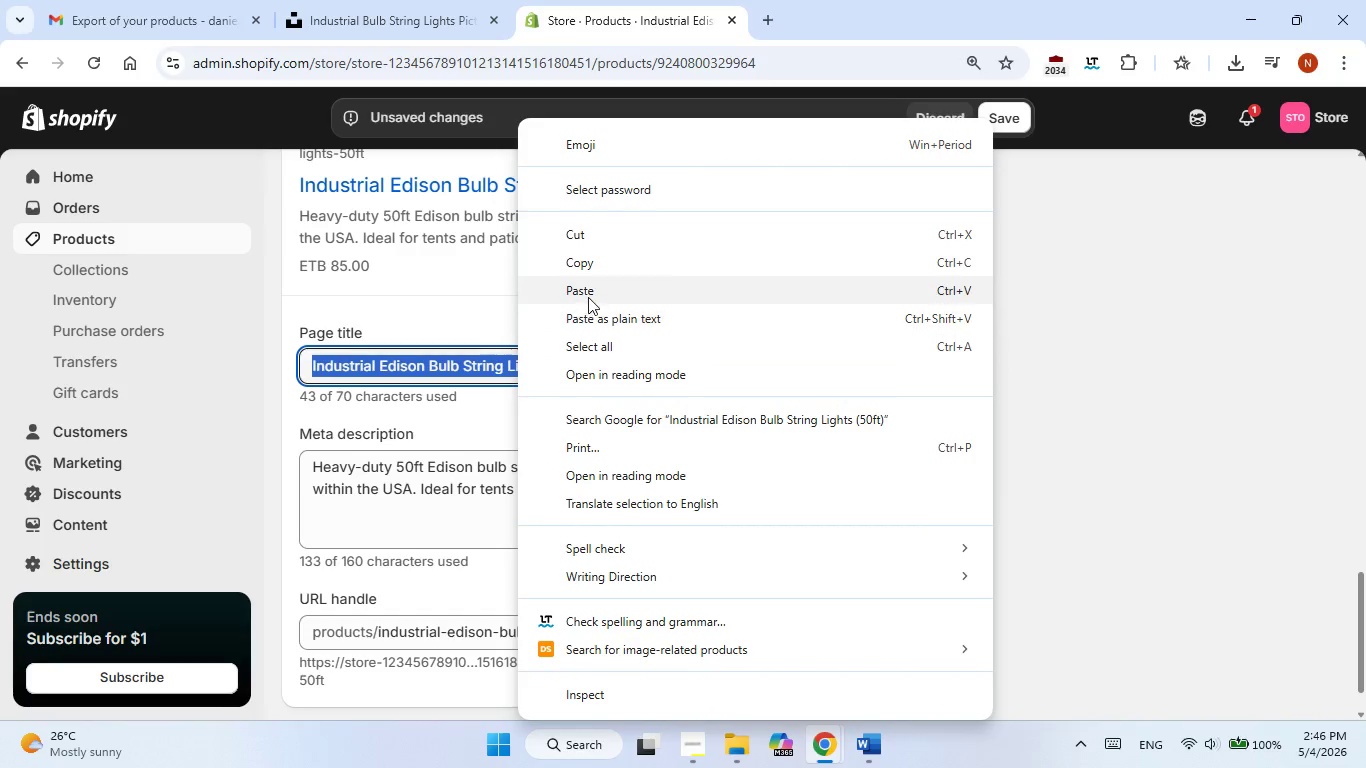 
left_click([588, 297])
 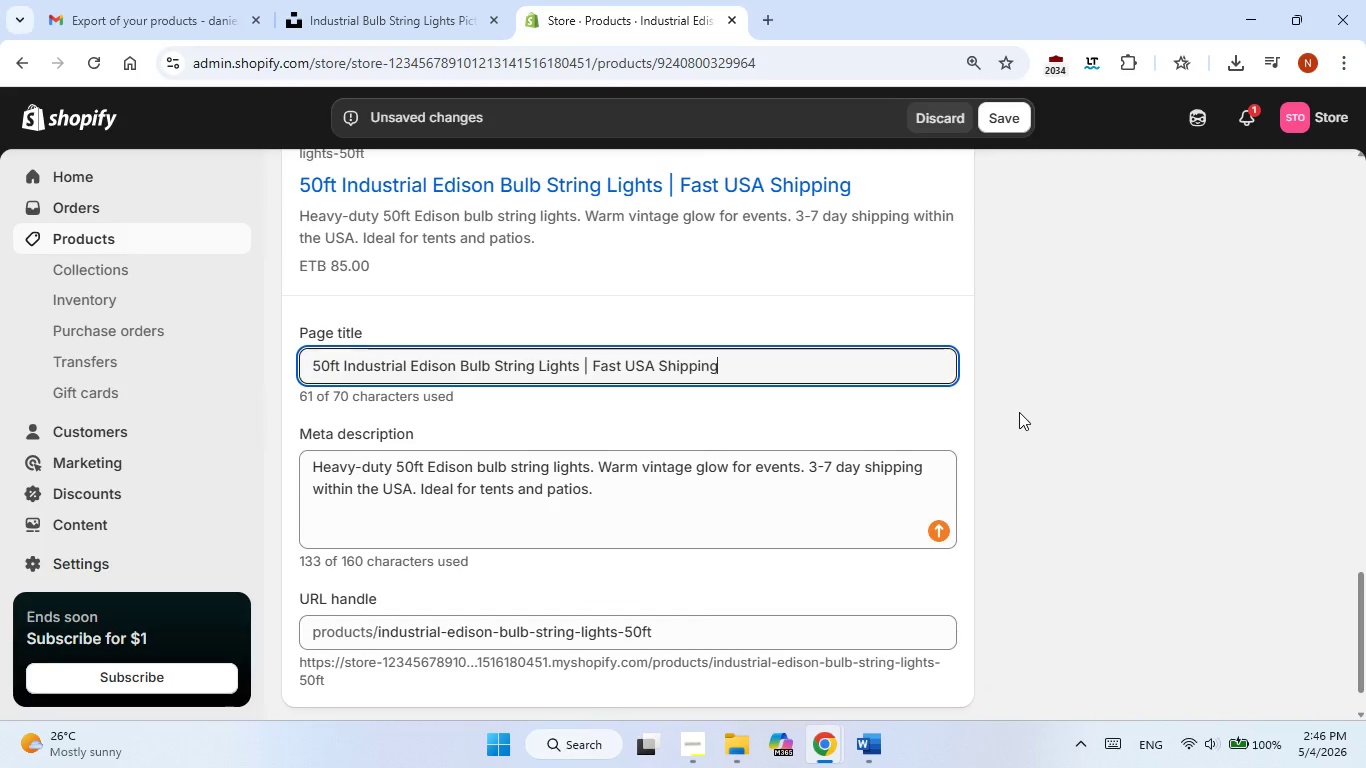 
left_click([1019, 412])
 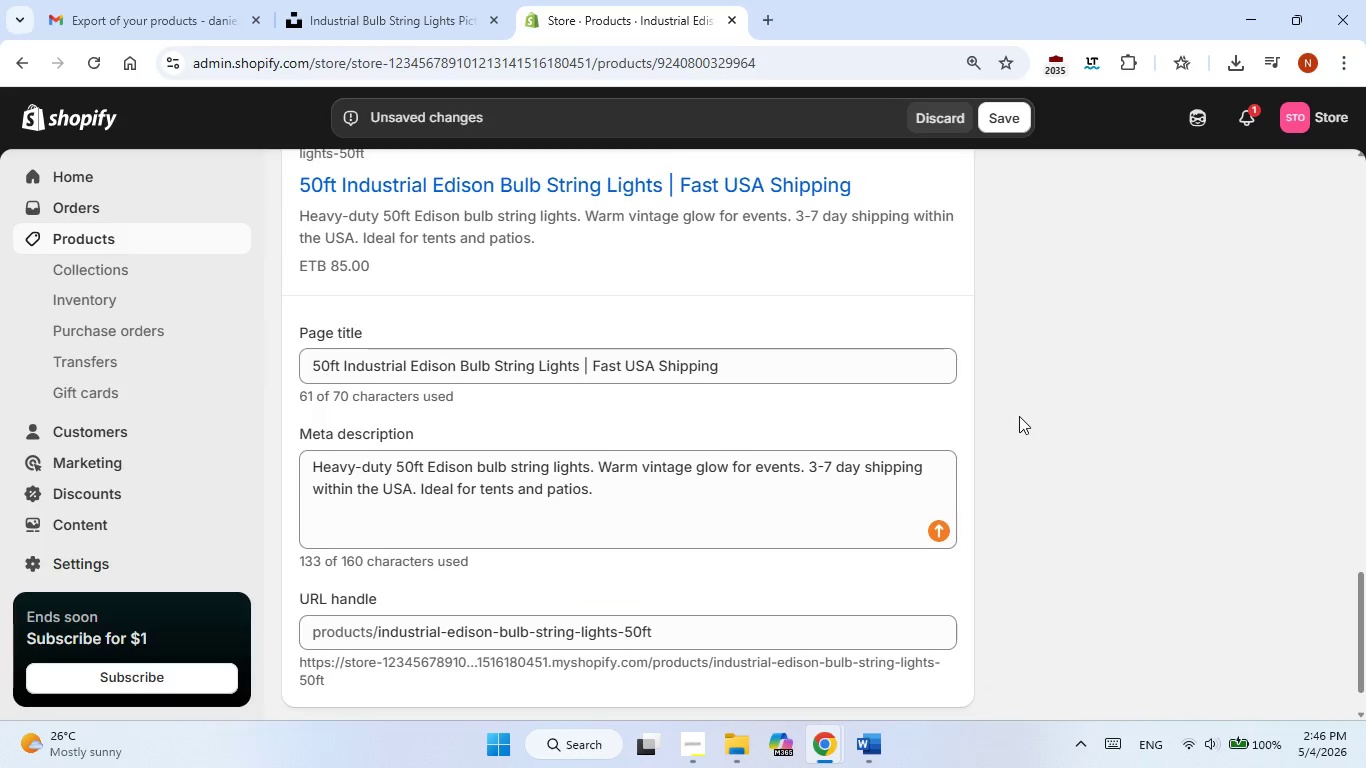 
scroll: coordinate [1019, 416], scroll_direction: down, amount: 2.0
 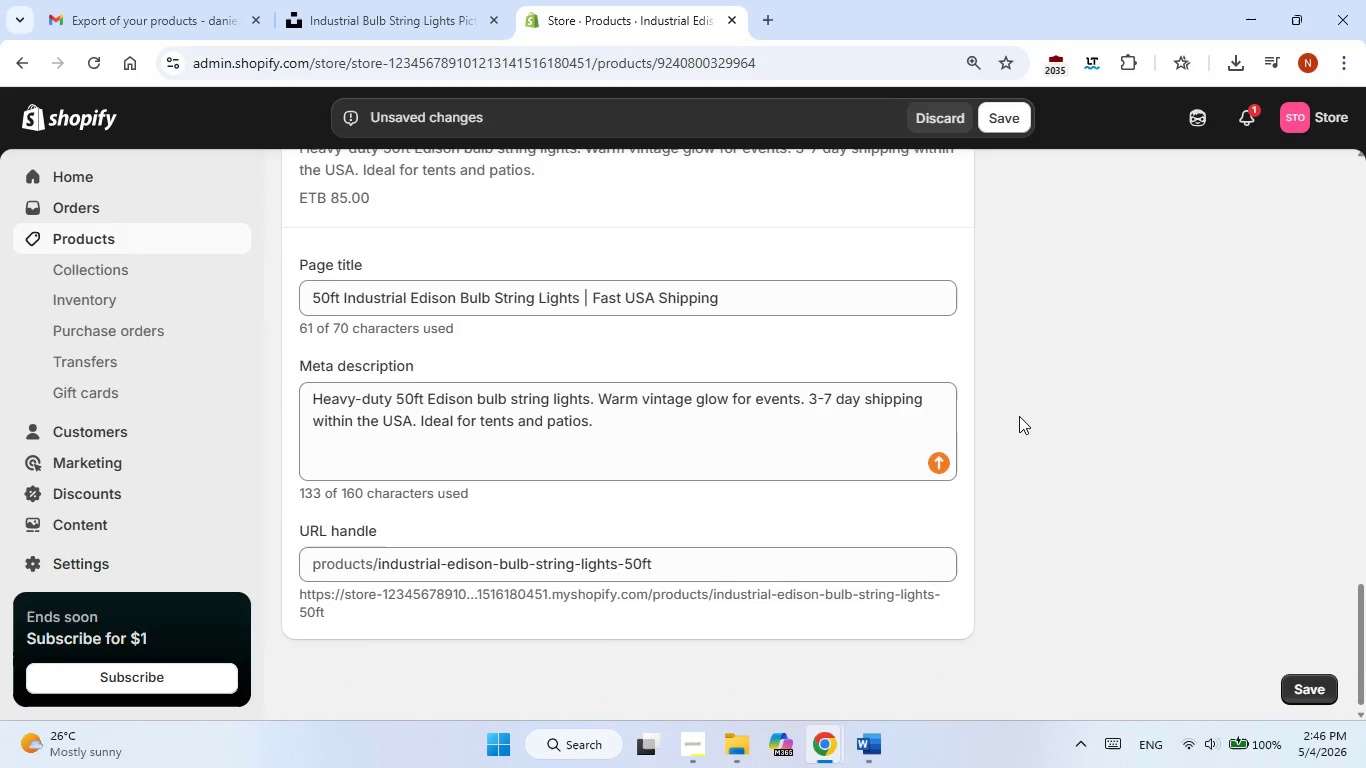 
scroll: coordinate [1019, 416], scroll_direction: up, amount: 1.0
 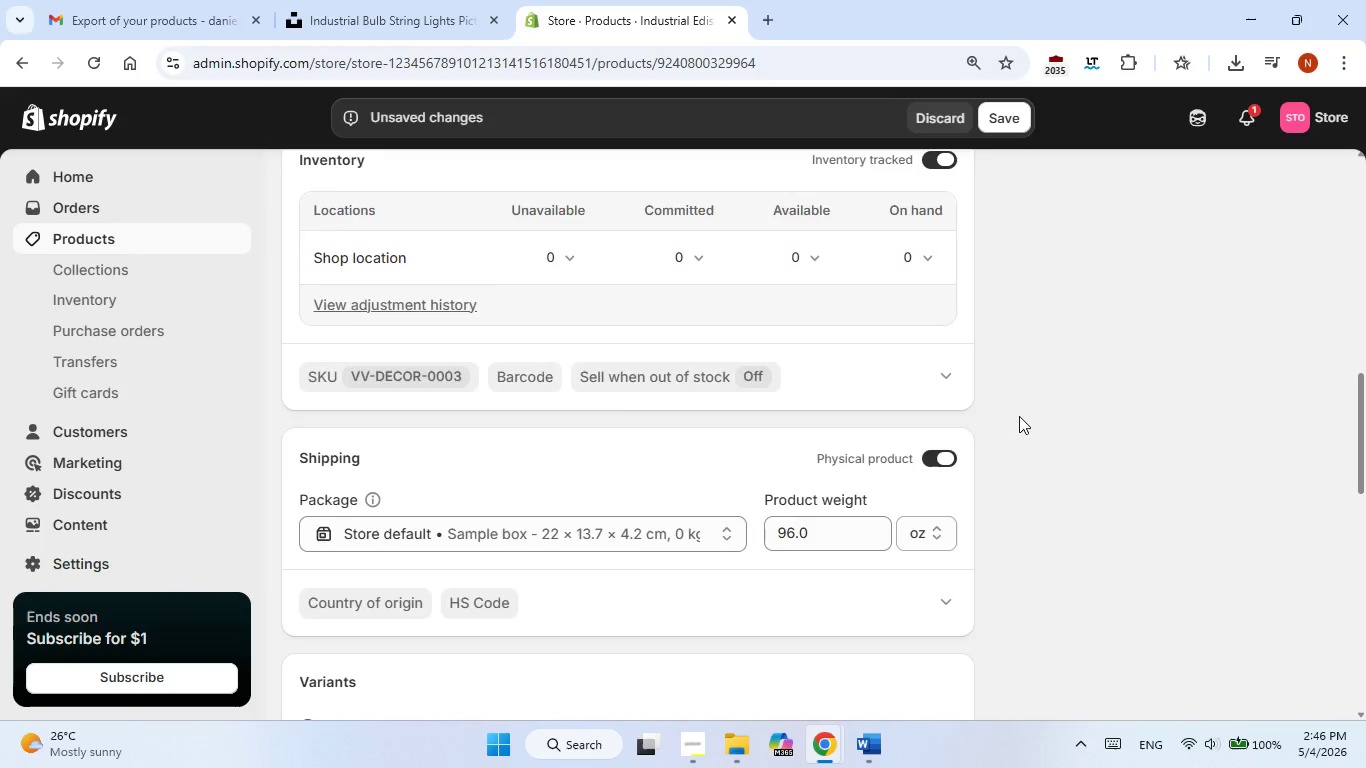 
left_click([816, 421])
 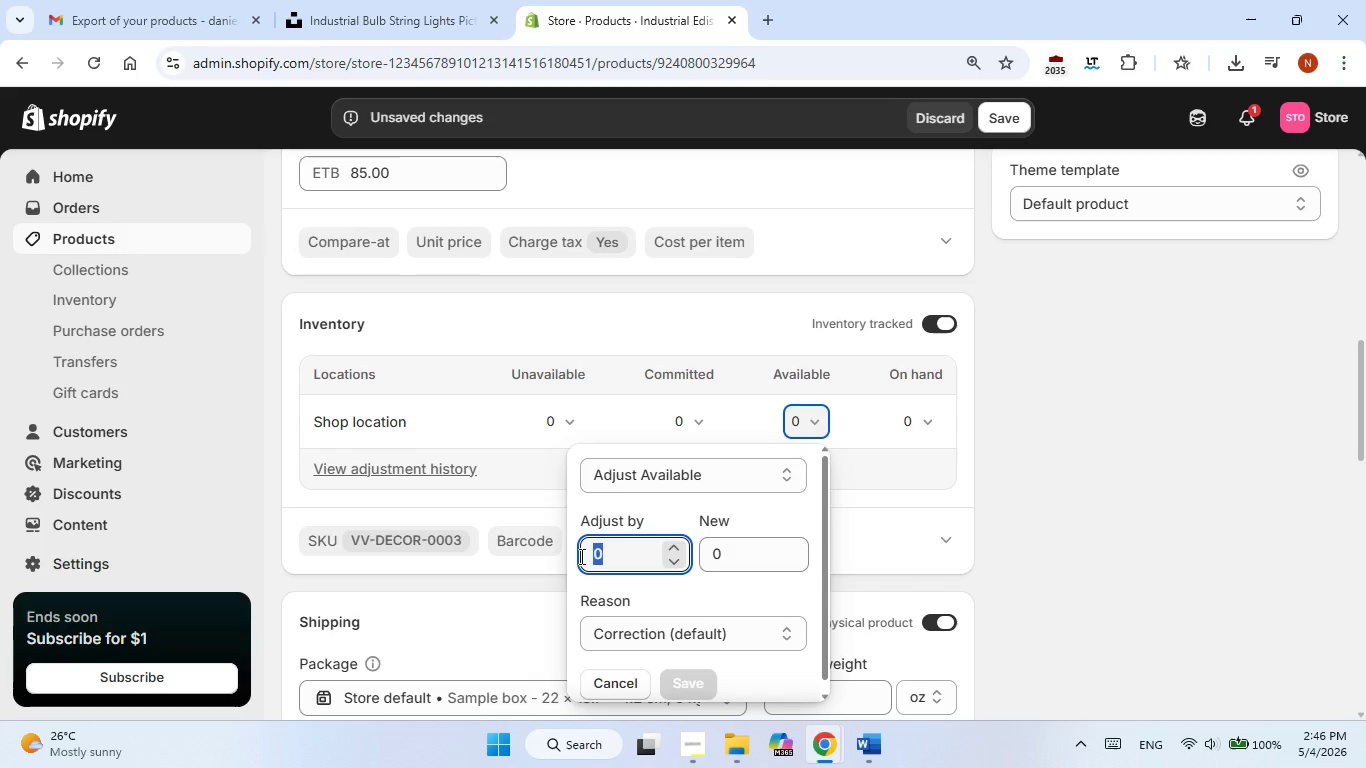 
key(Numpad1)
 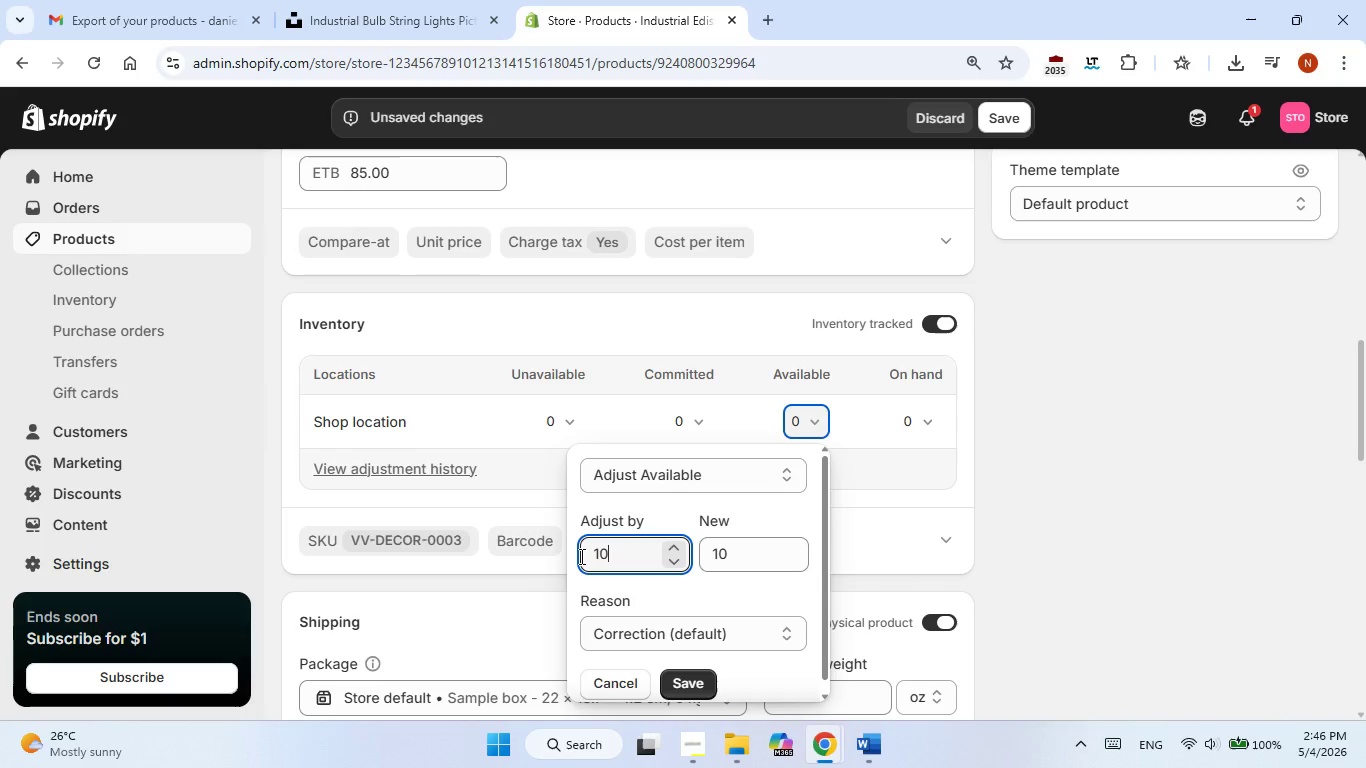 
key(Numpad0)
 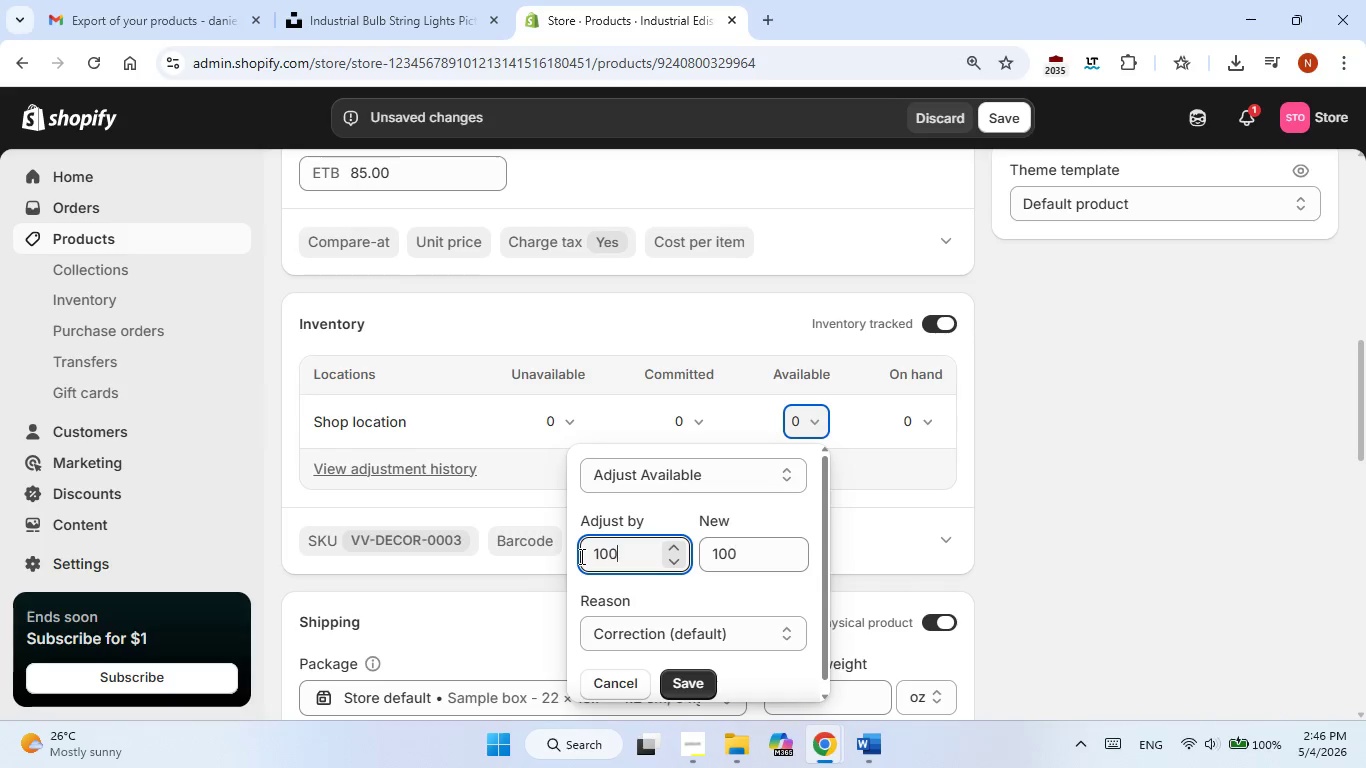 
key(Numpad0)
 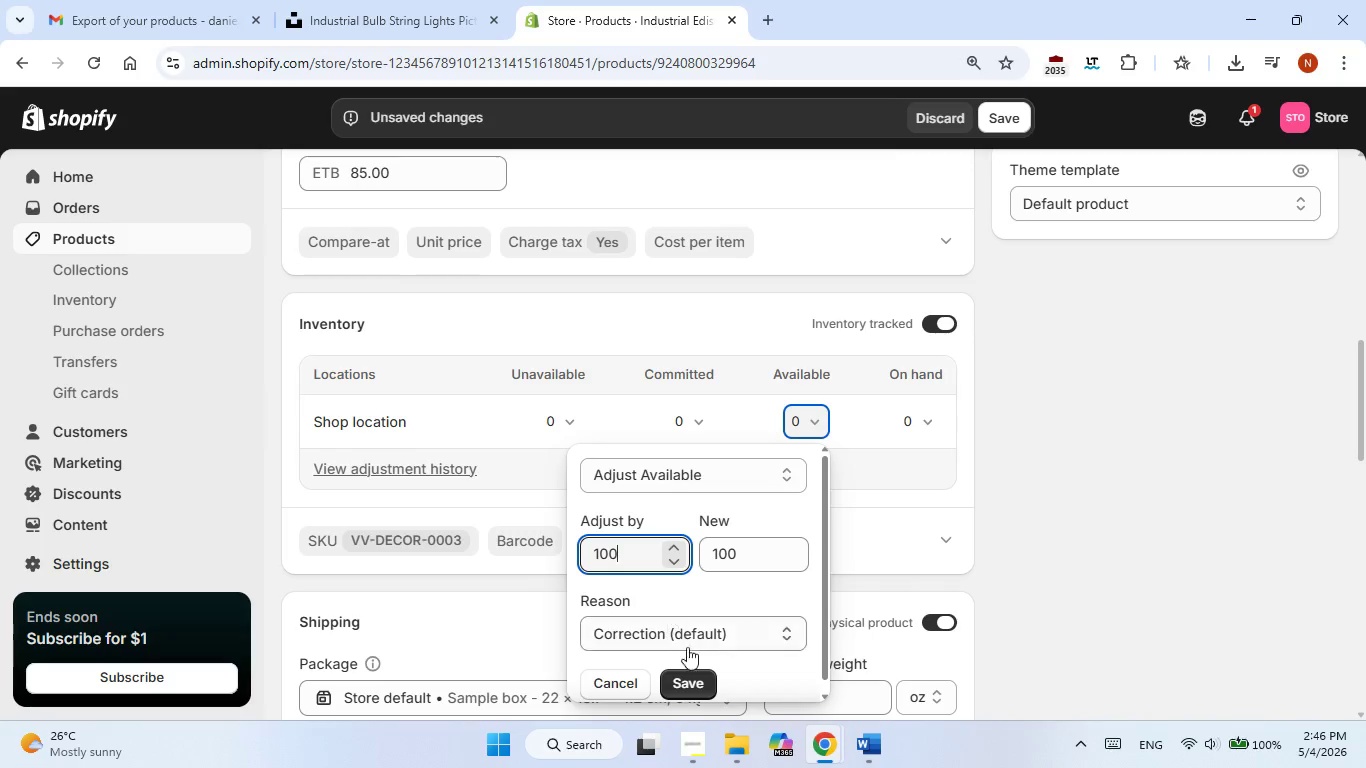 
left_click([683, 677])
 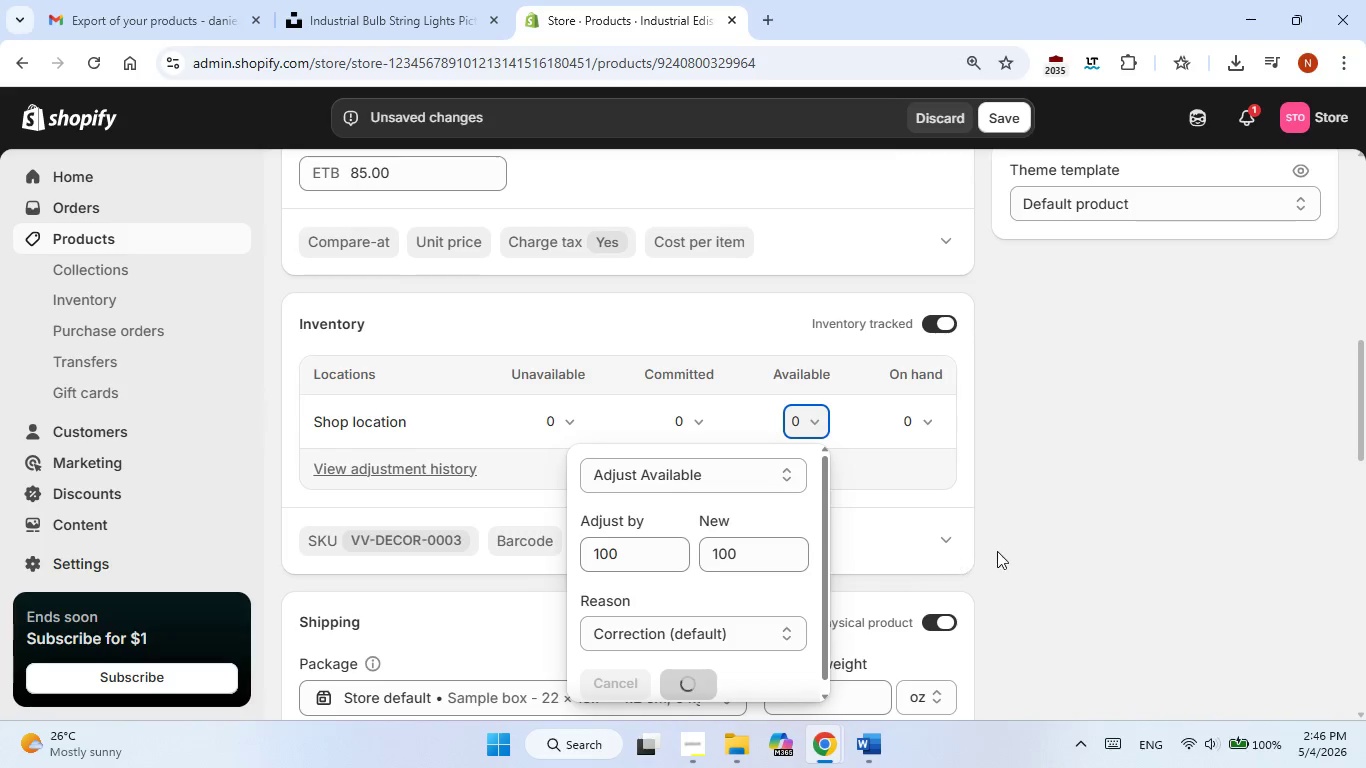 
left_click([1003, 549])
 